 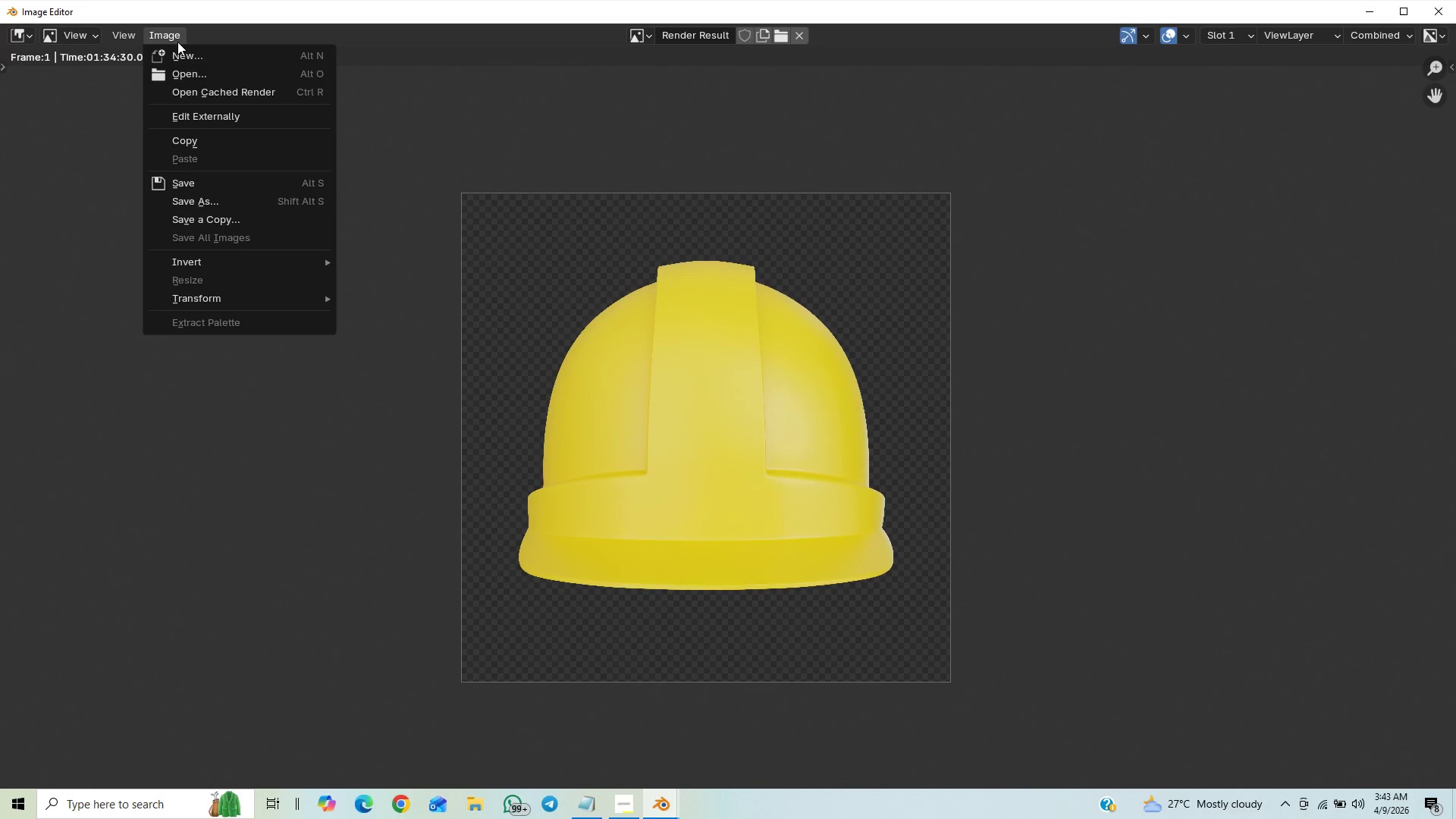 
left_click([201, 199])
 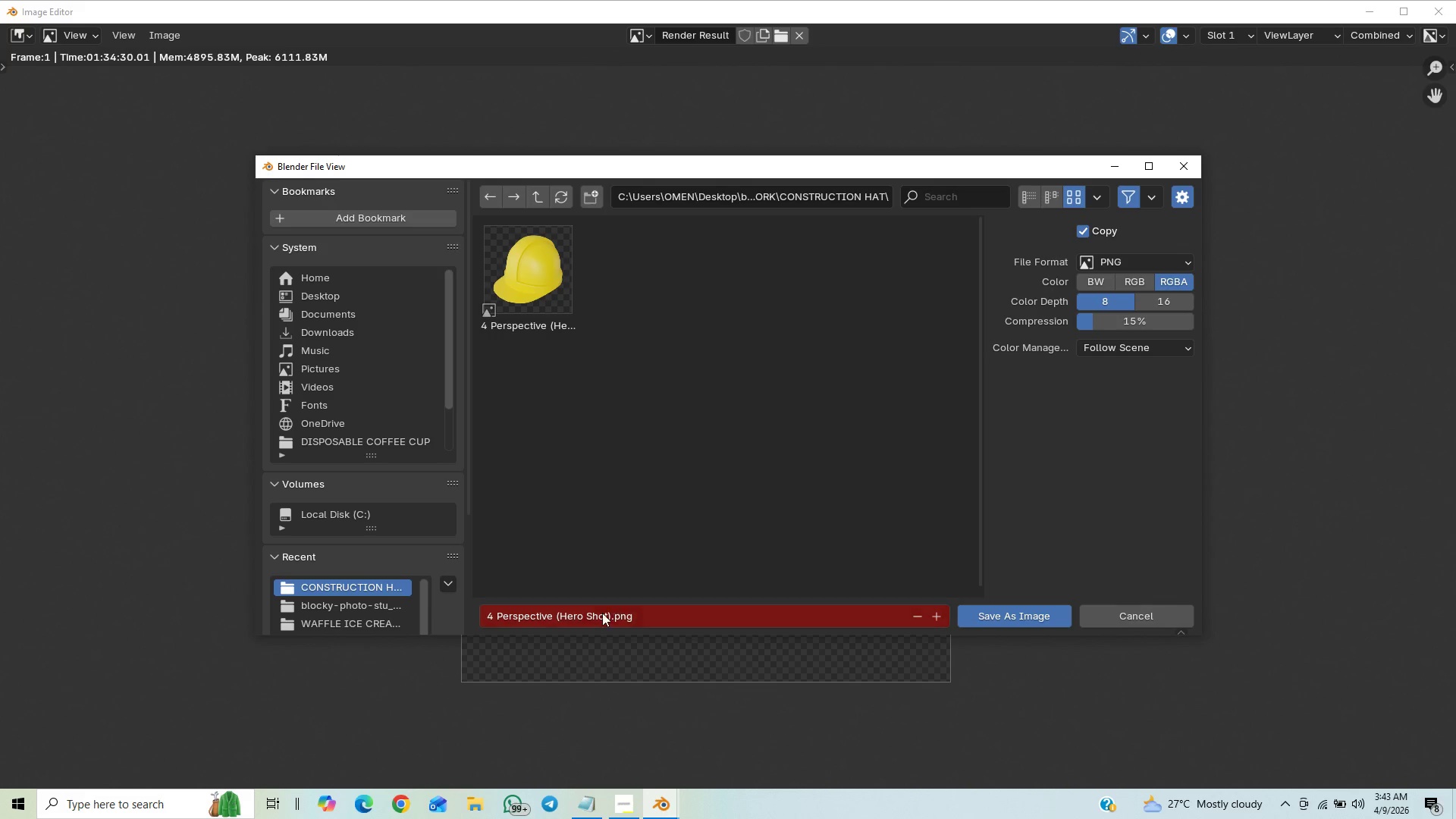 
left_click([624, 571])
 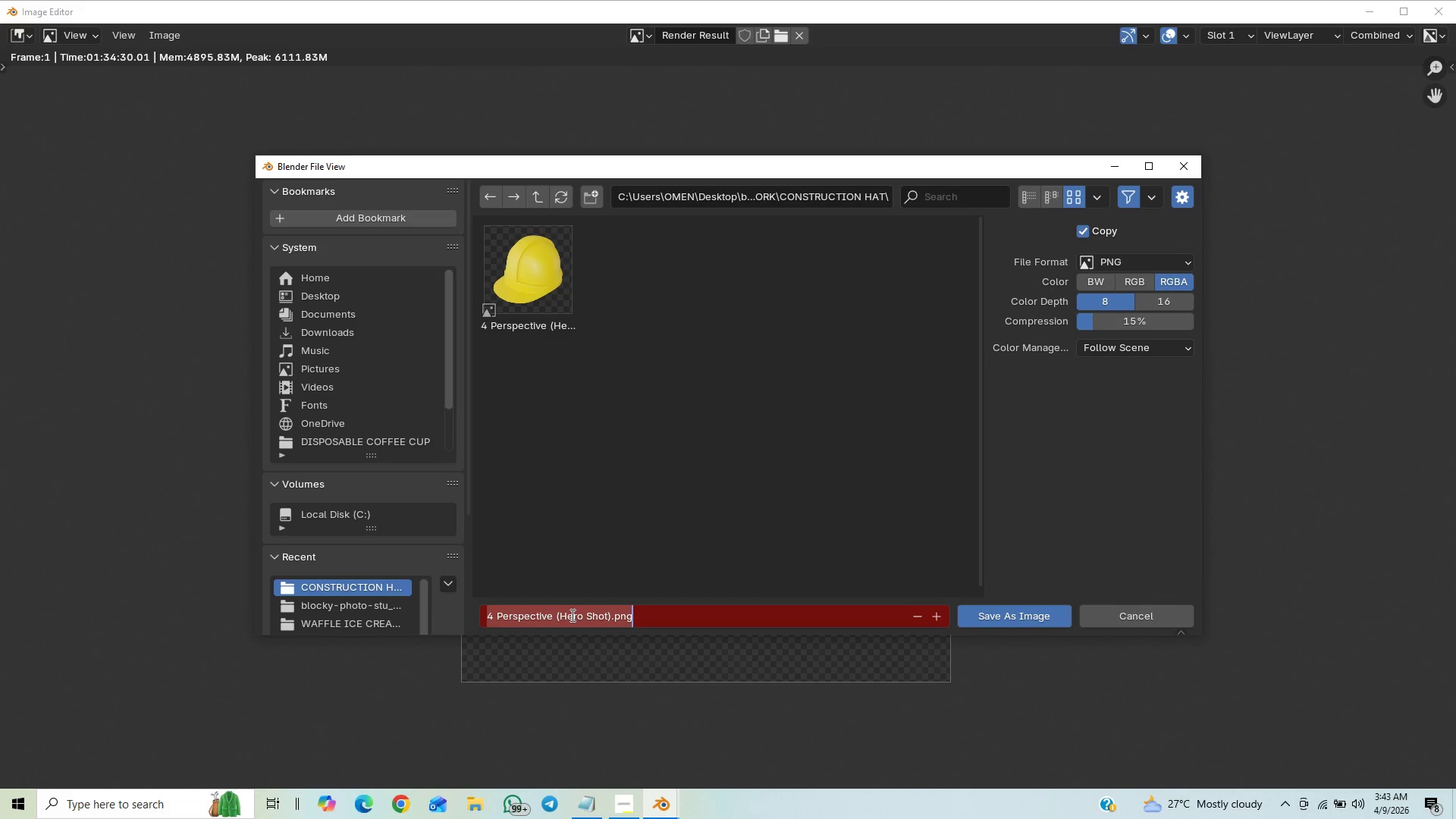 
key(Control+V)
 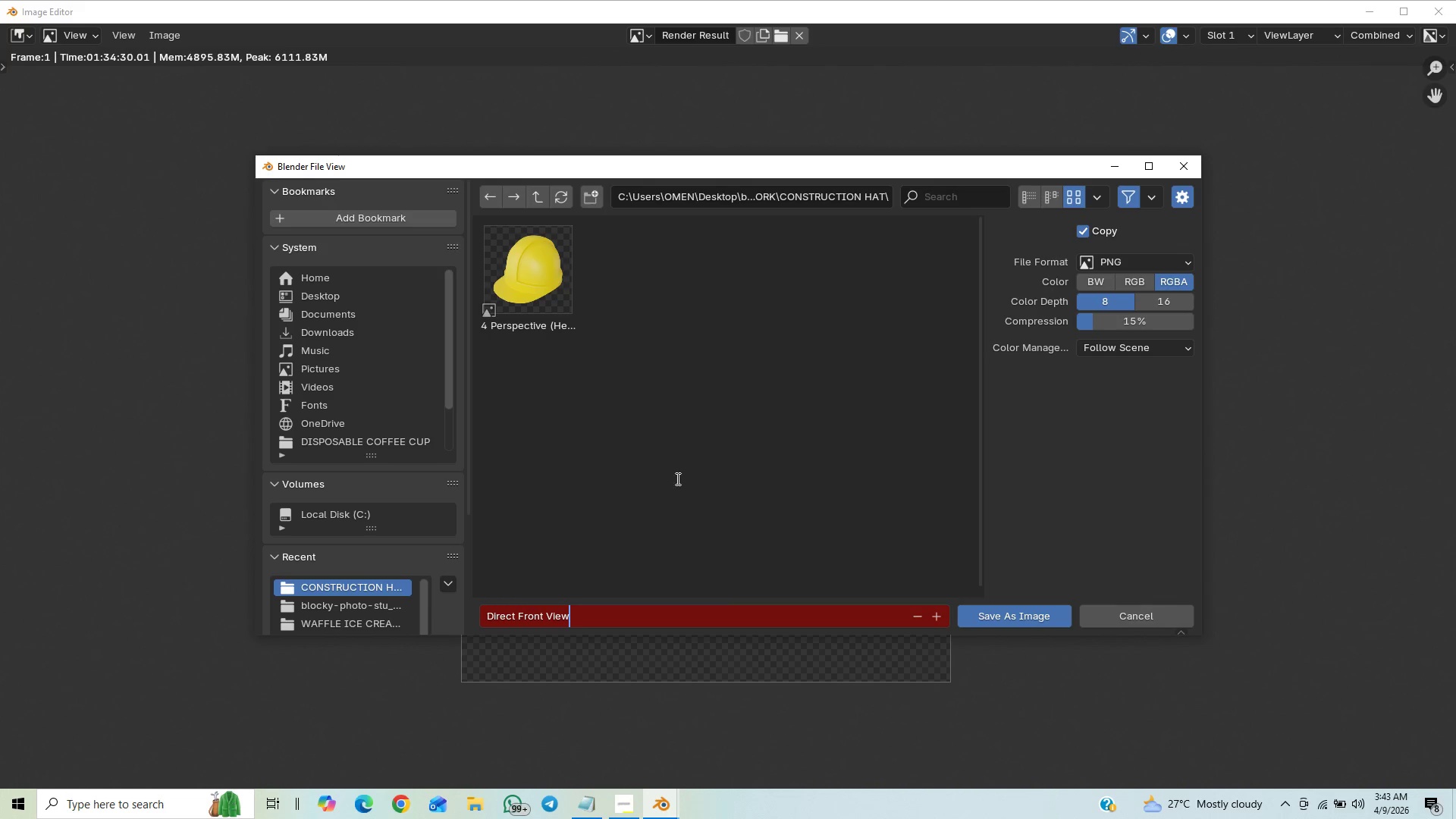 
left_click([673, 504])
 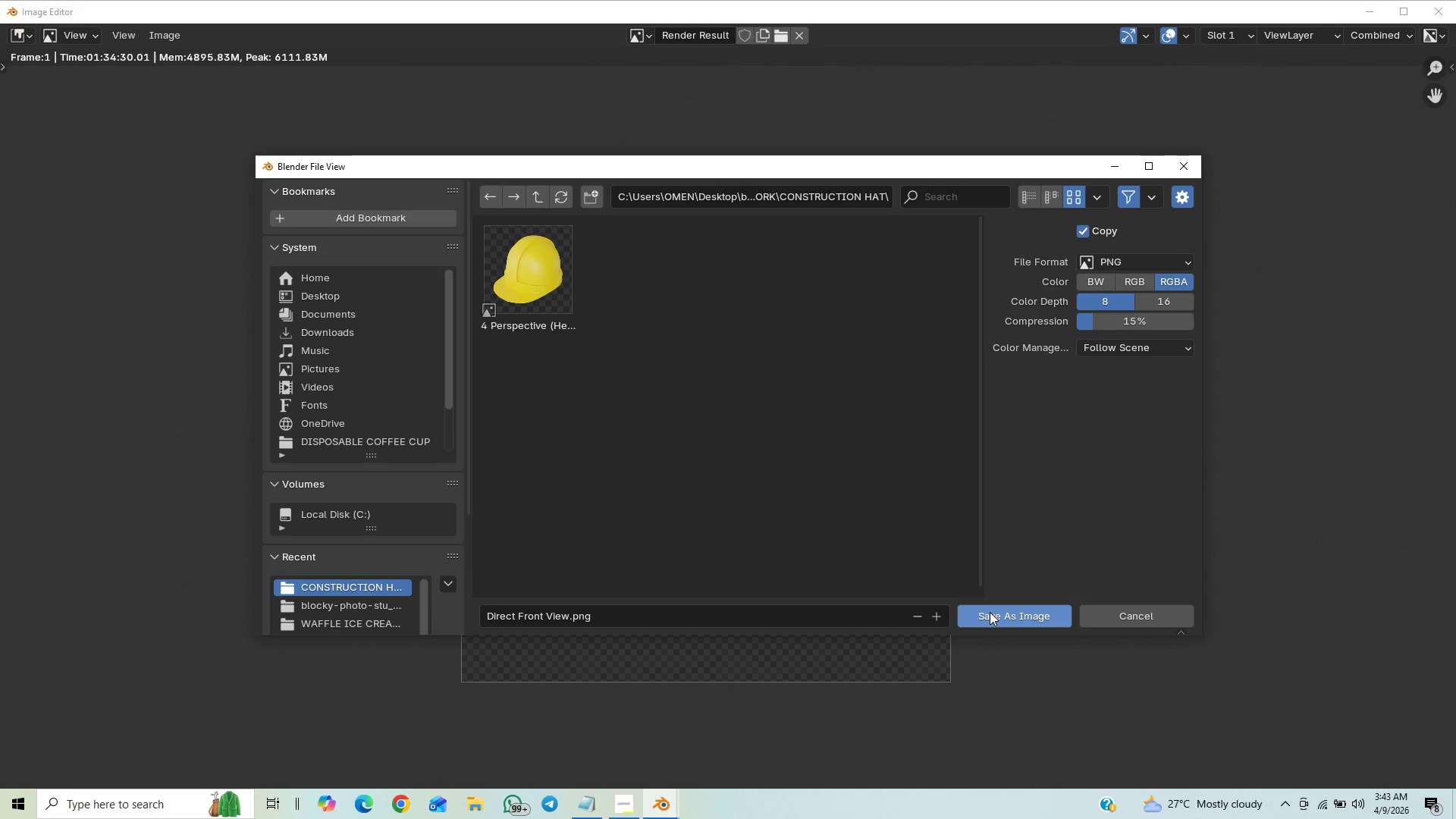 
left_click([990, 612])
 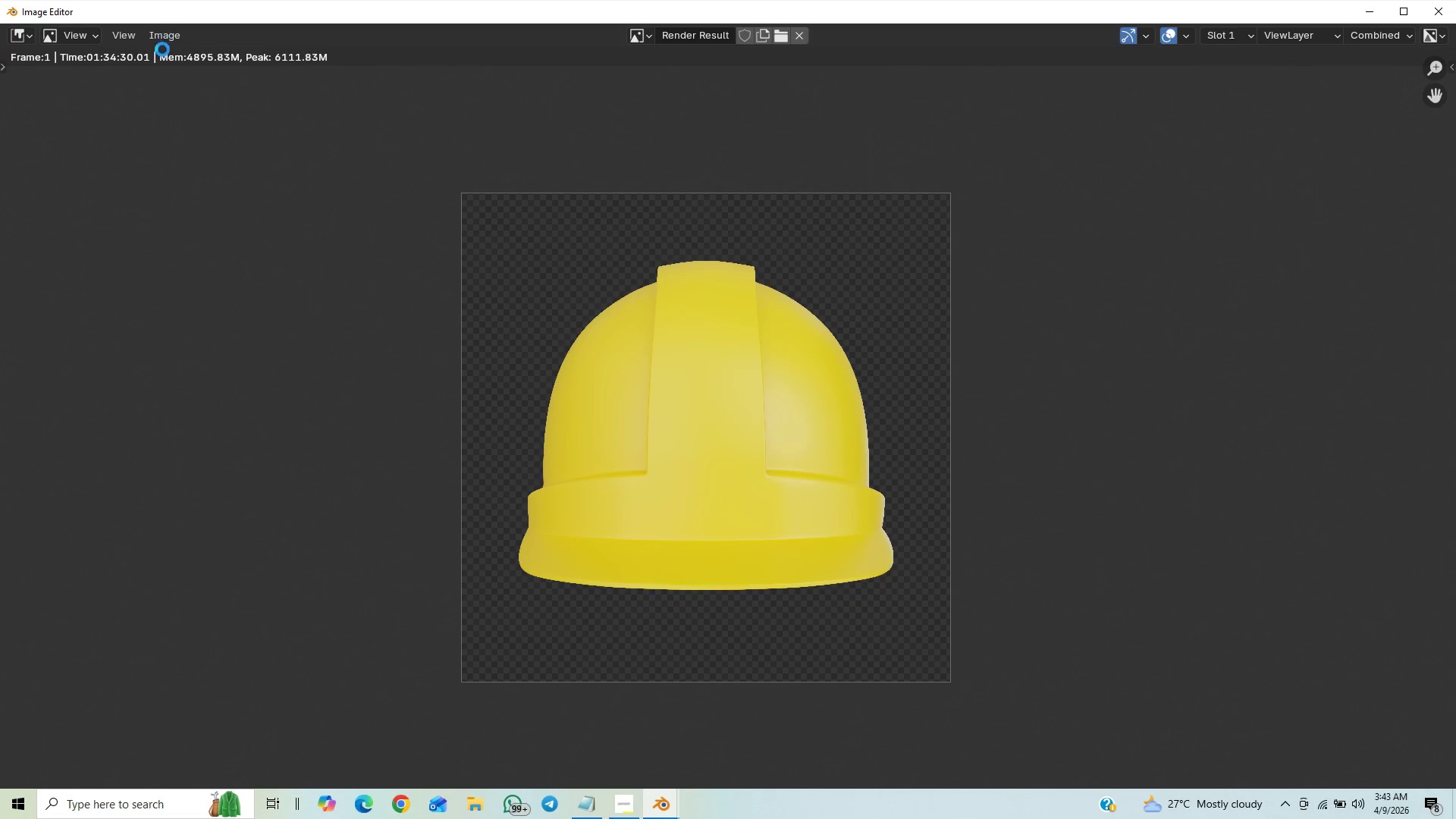 
left_click([173, 35])
 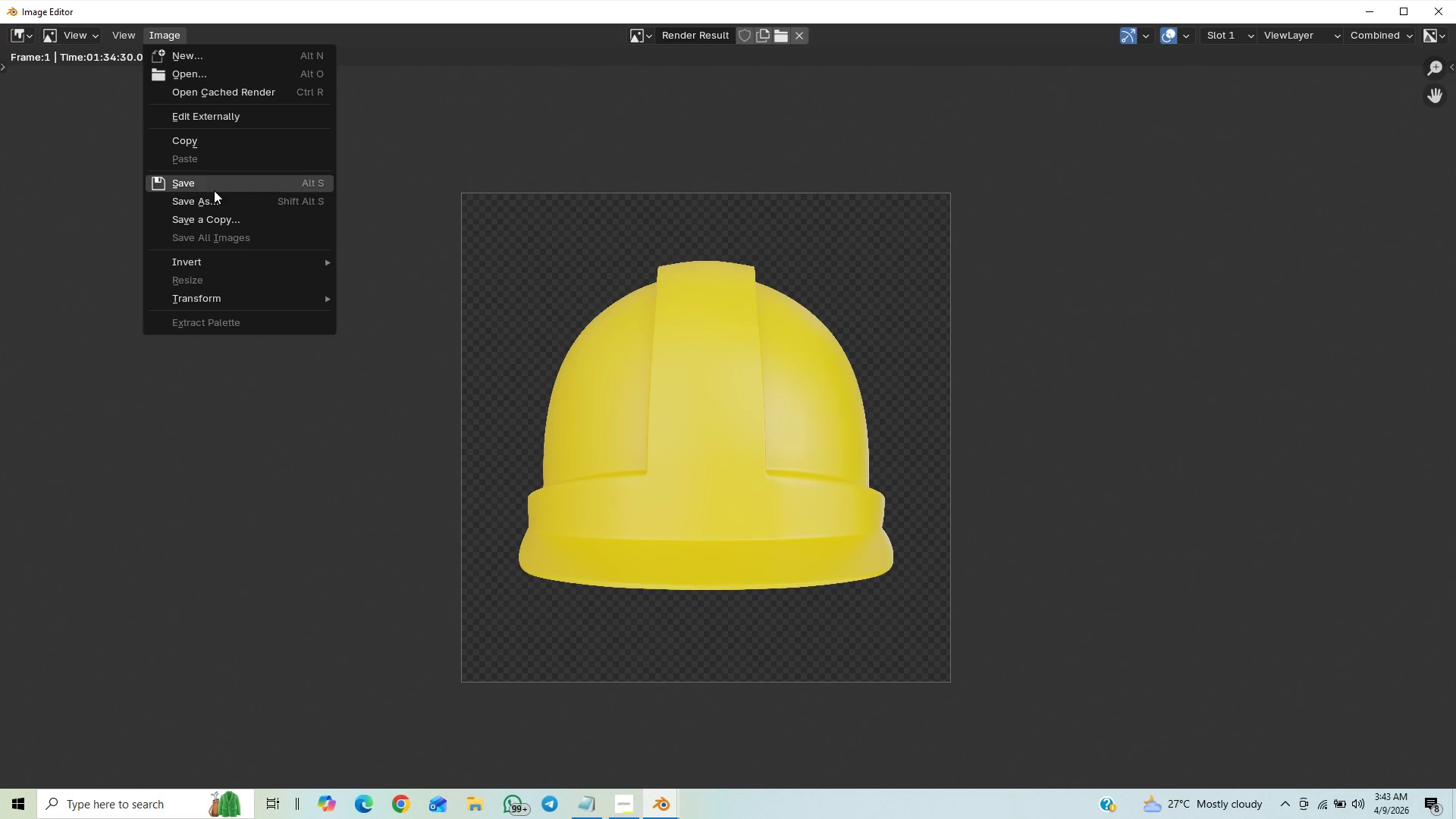 
left_click([209, 195])
 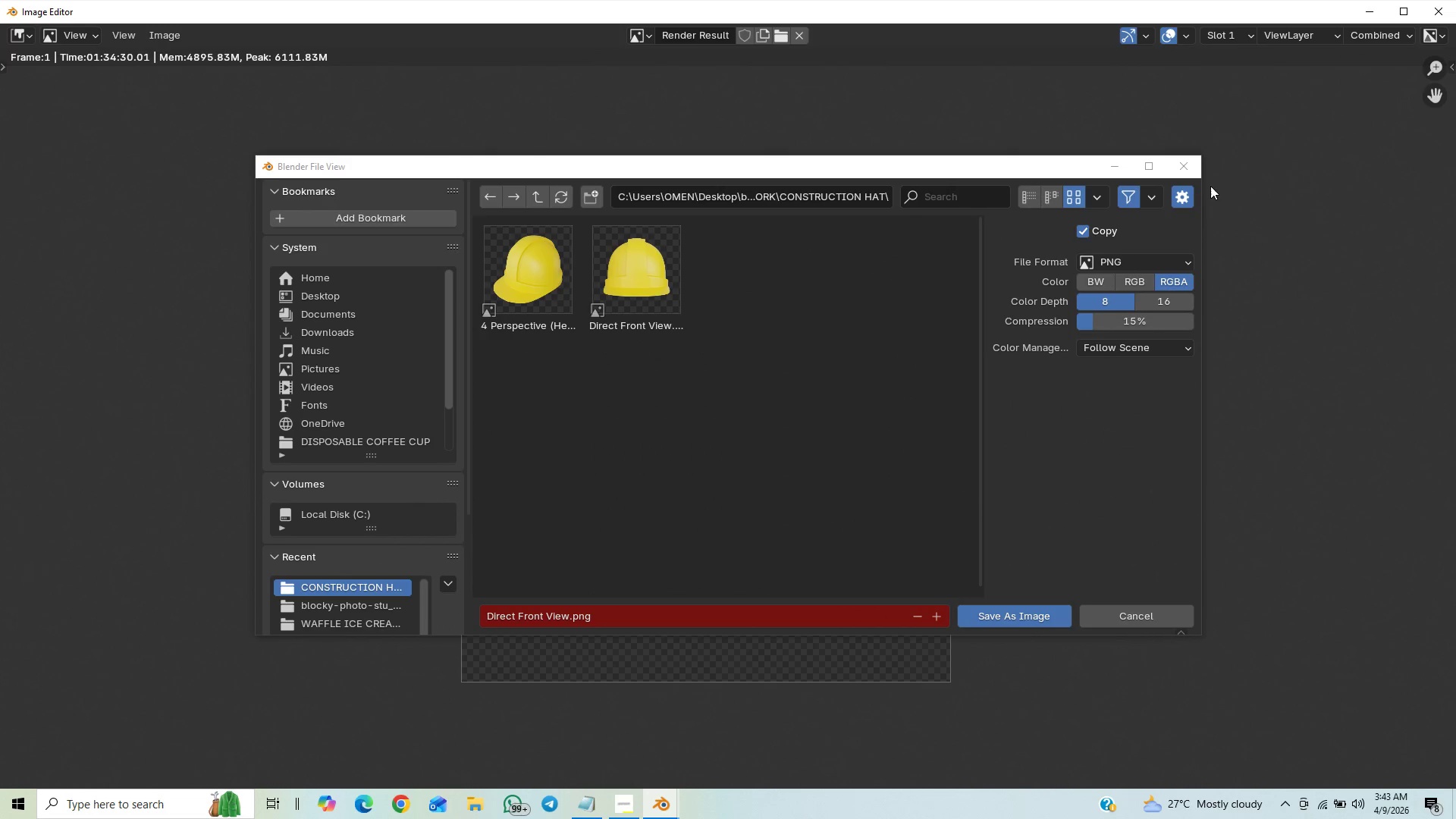 
left_click([1195, 163])
 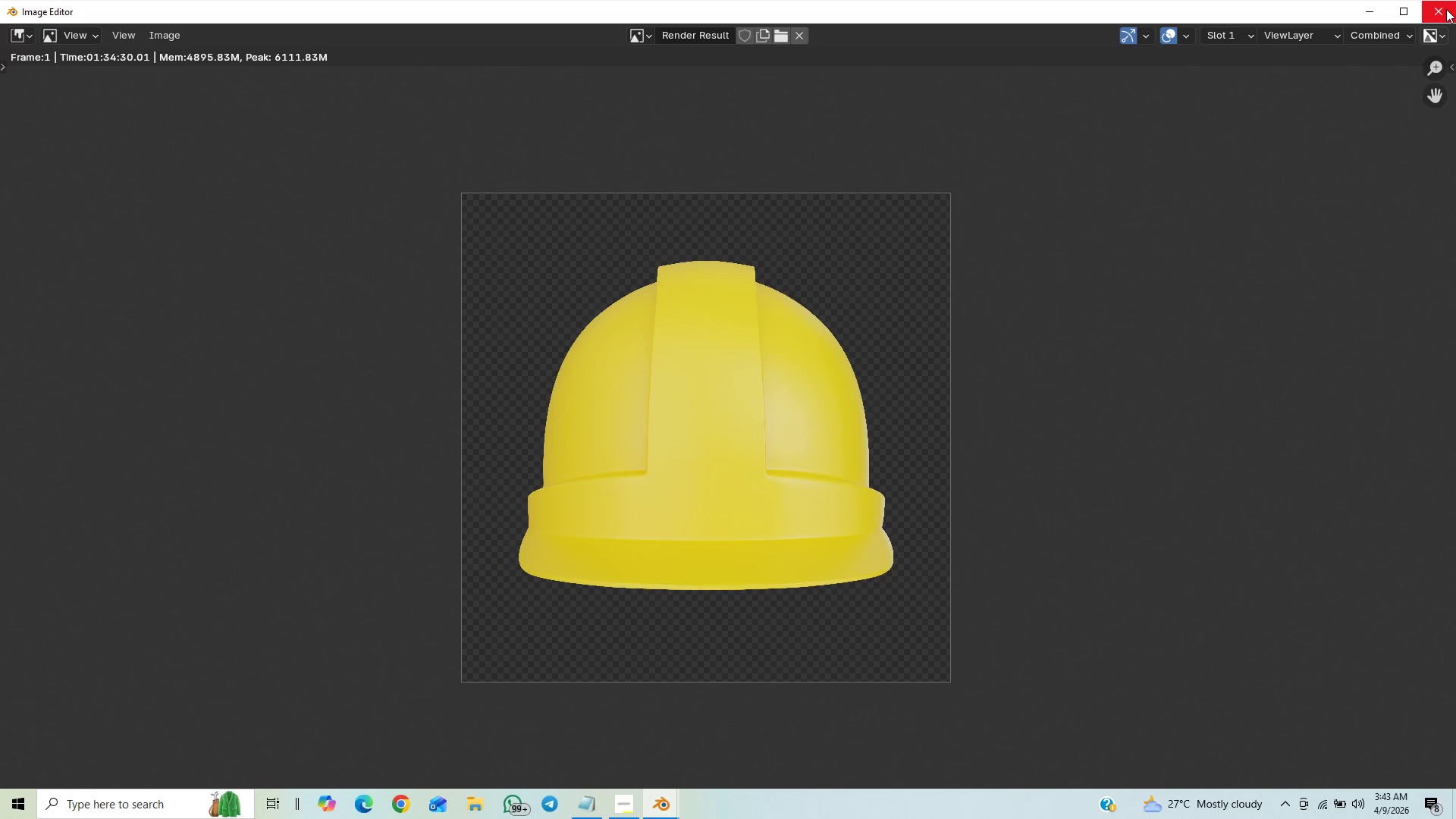 
left_click([1446, 9])
 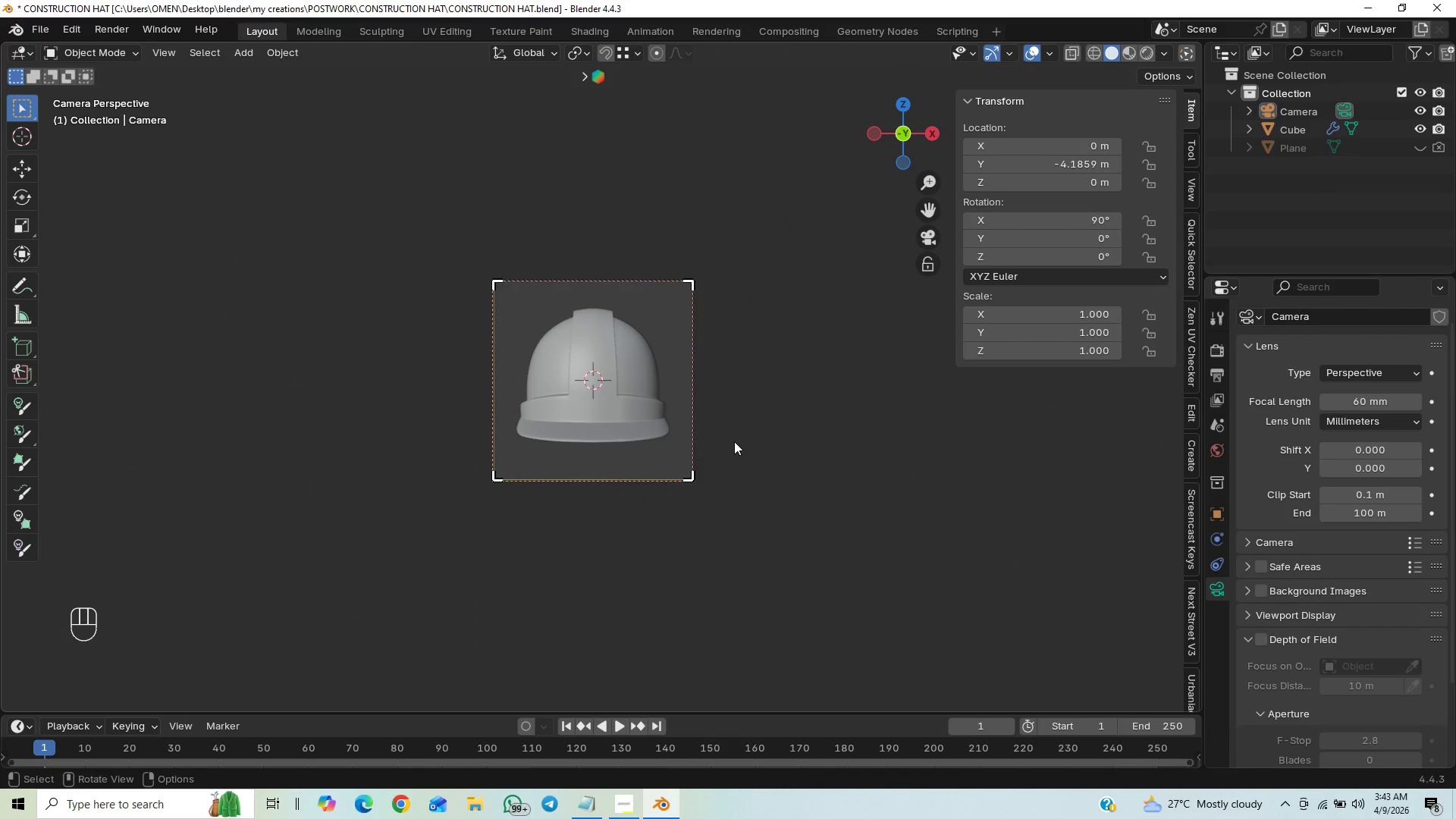 
key(PageDown)
 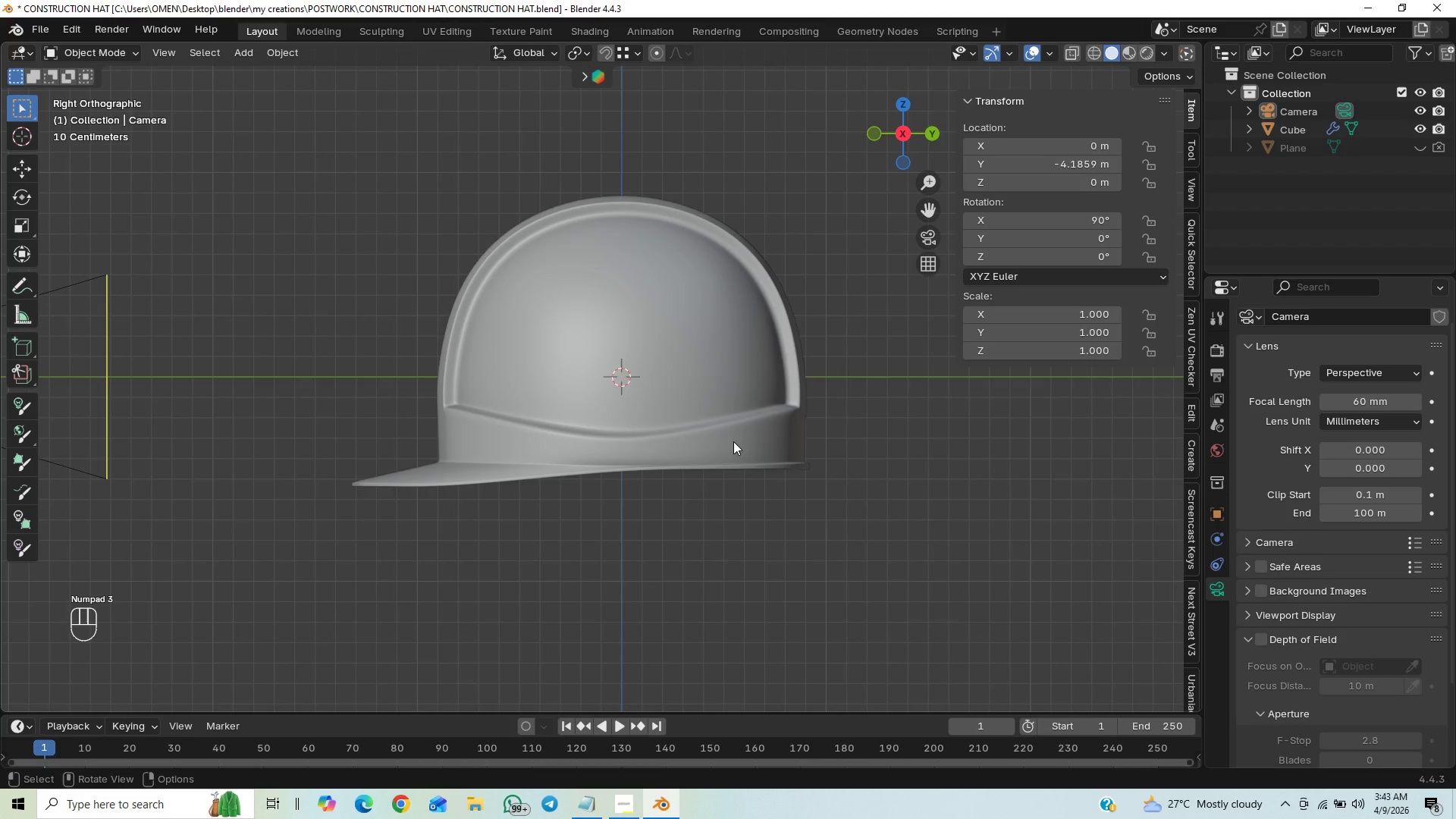 
key(Alt+Control+Insert)
 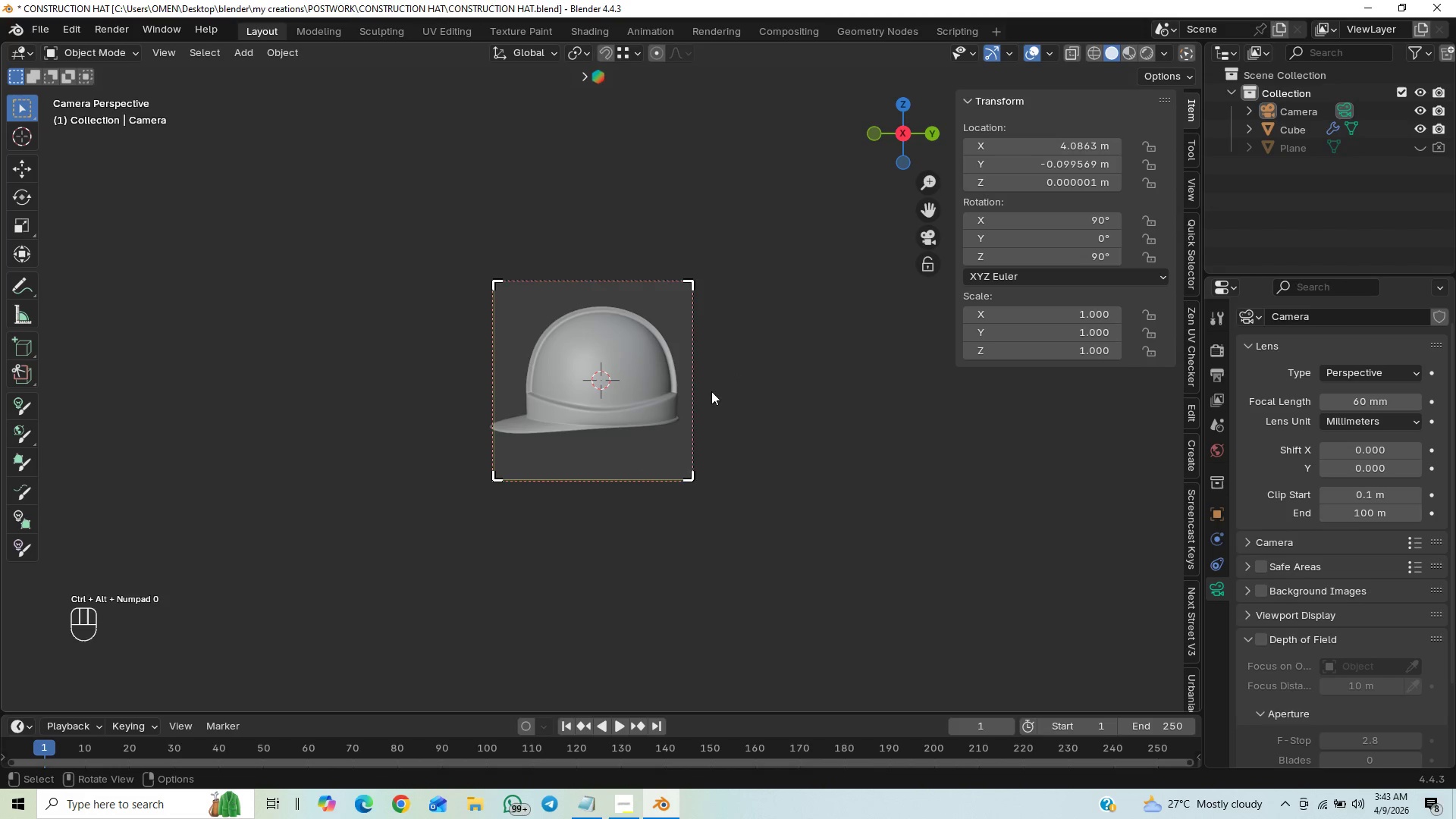 
left_click([695, 401])
 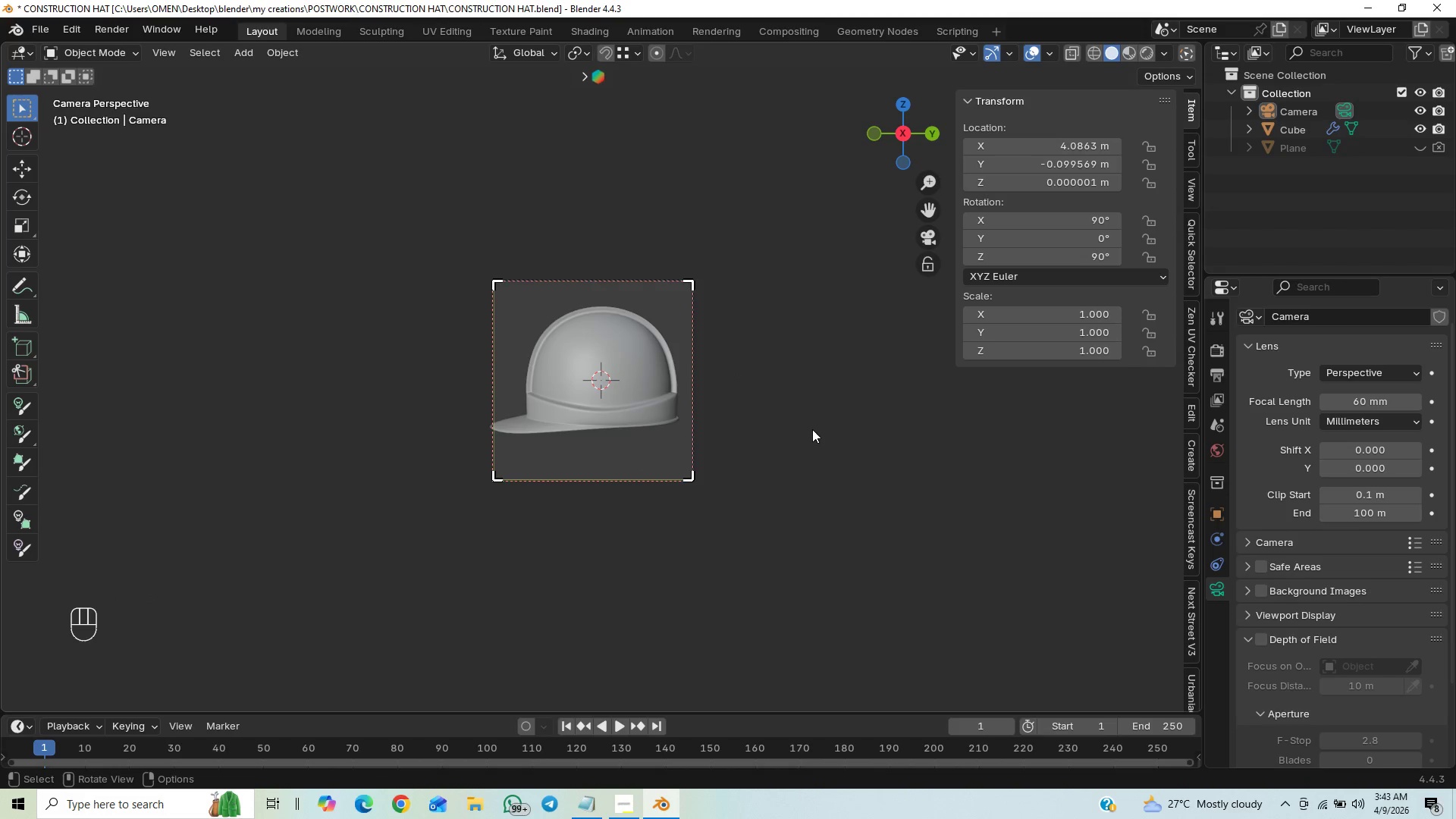 
key(G)
 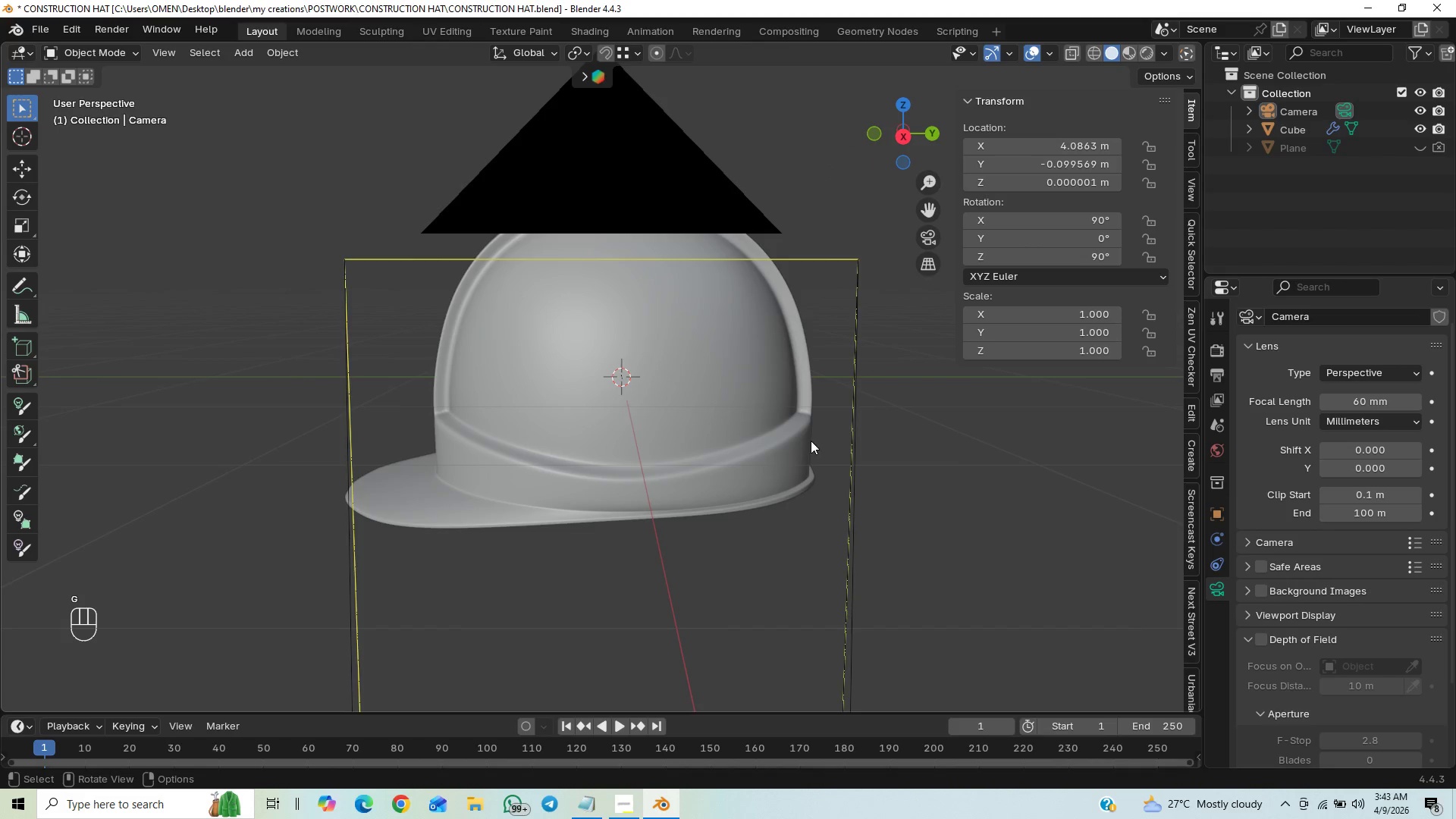 
left_click([927, 230])
 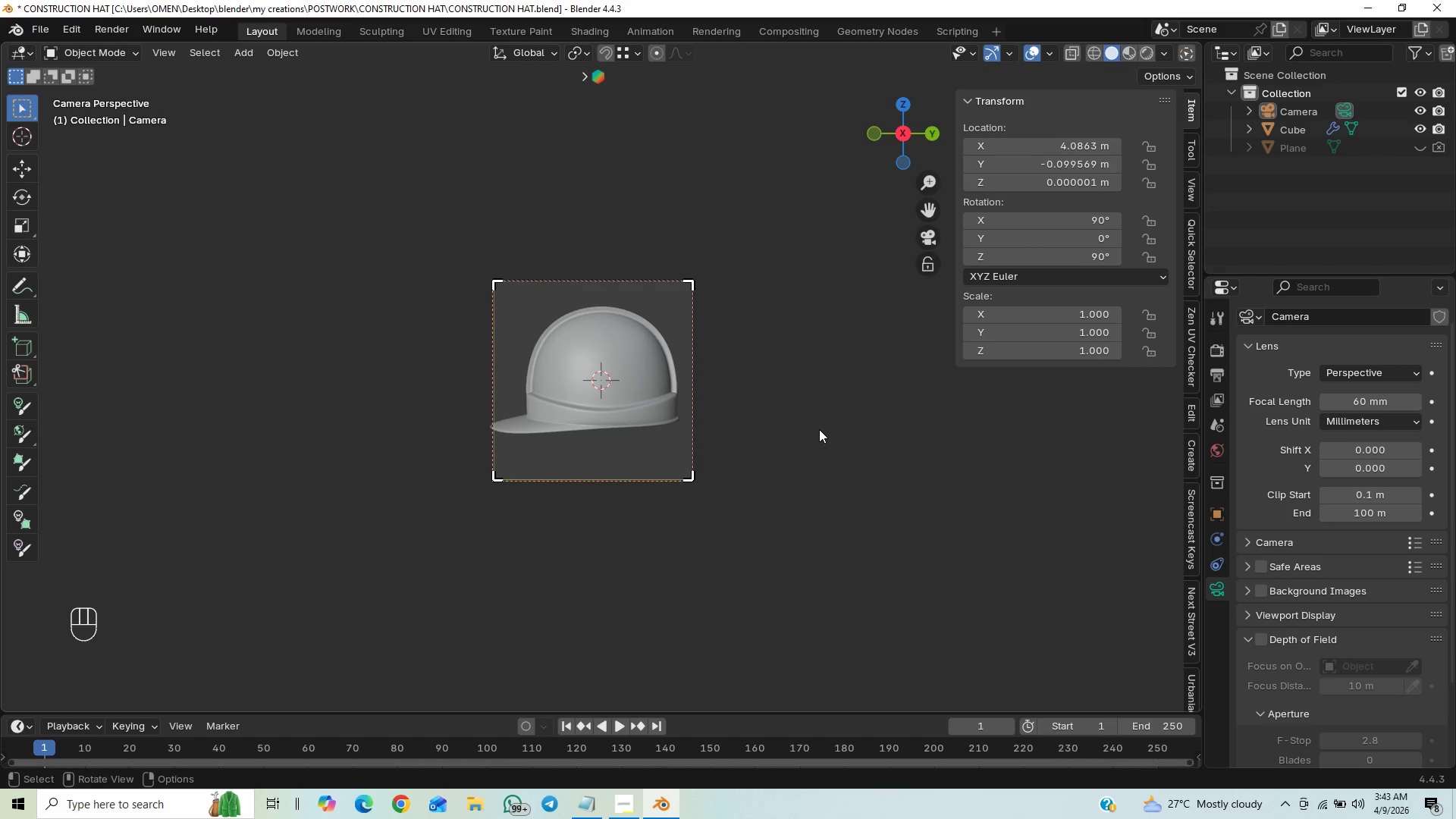 
key(G)
 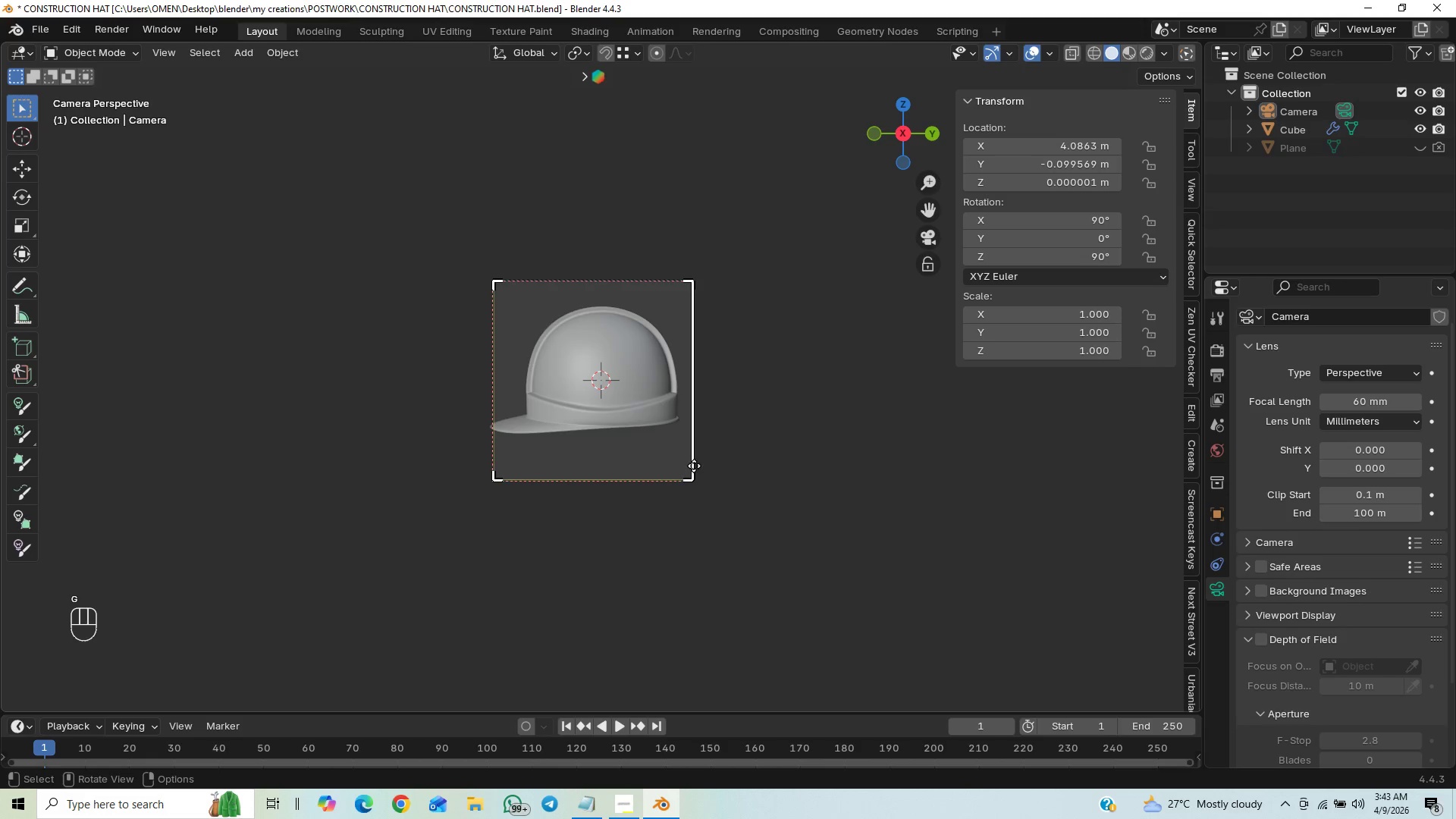 
key(Control+Z)
 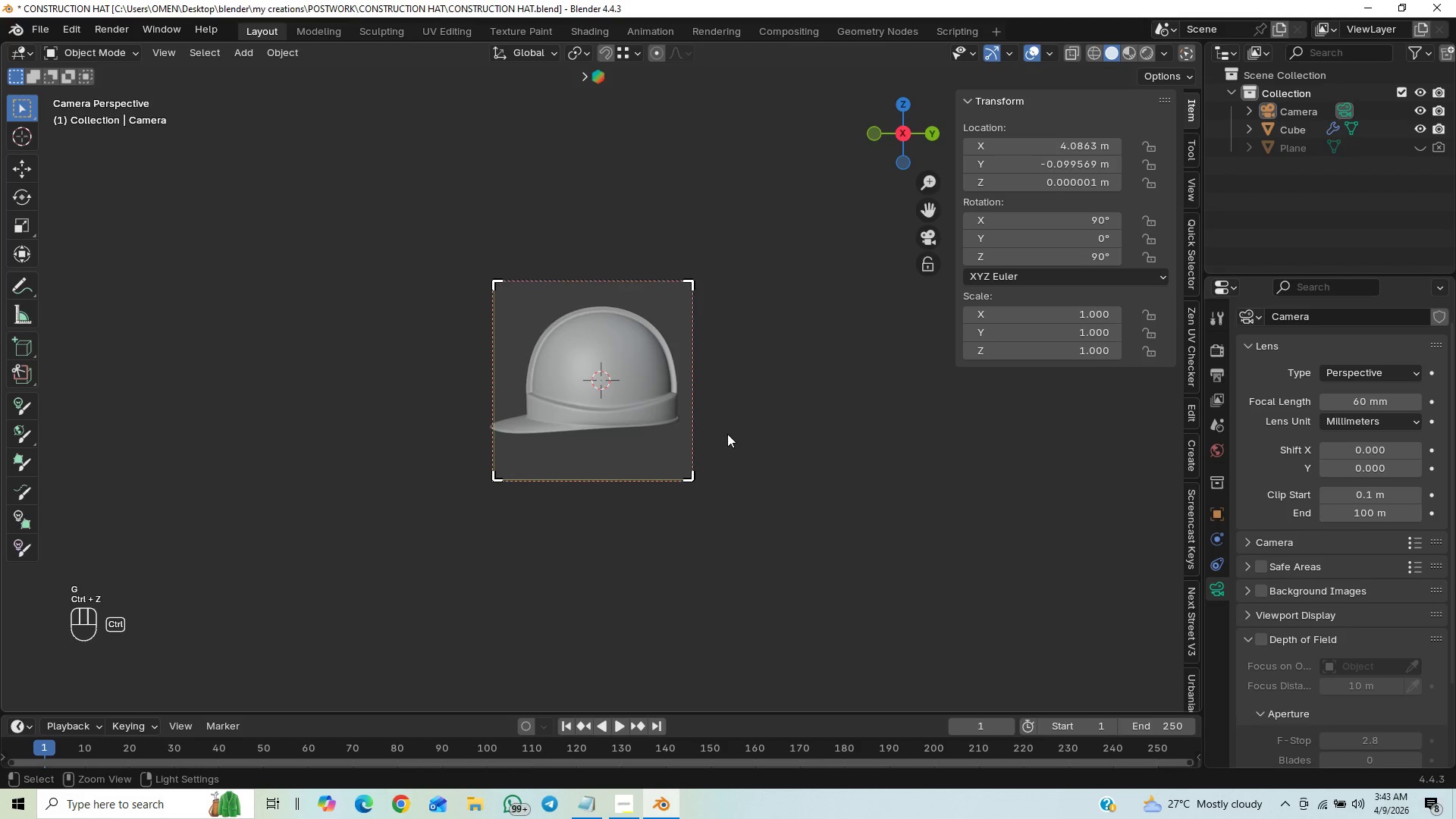 
key(Control+Z)
 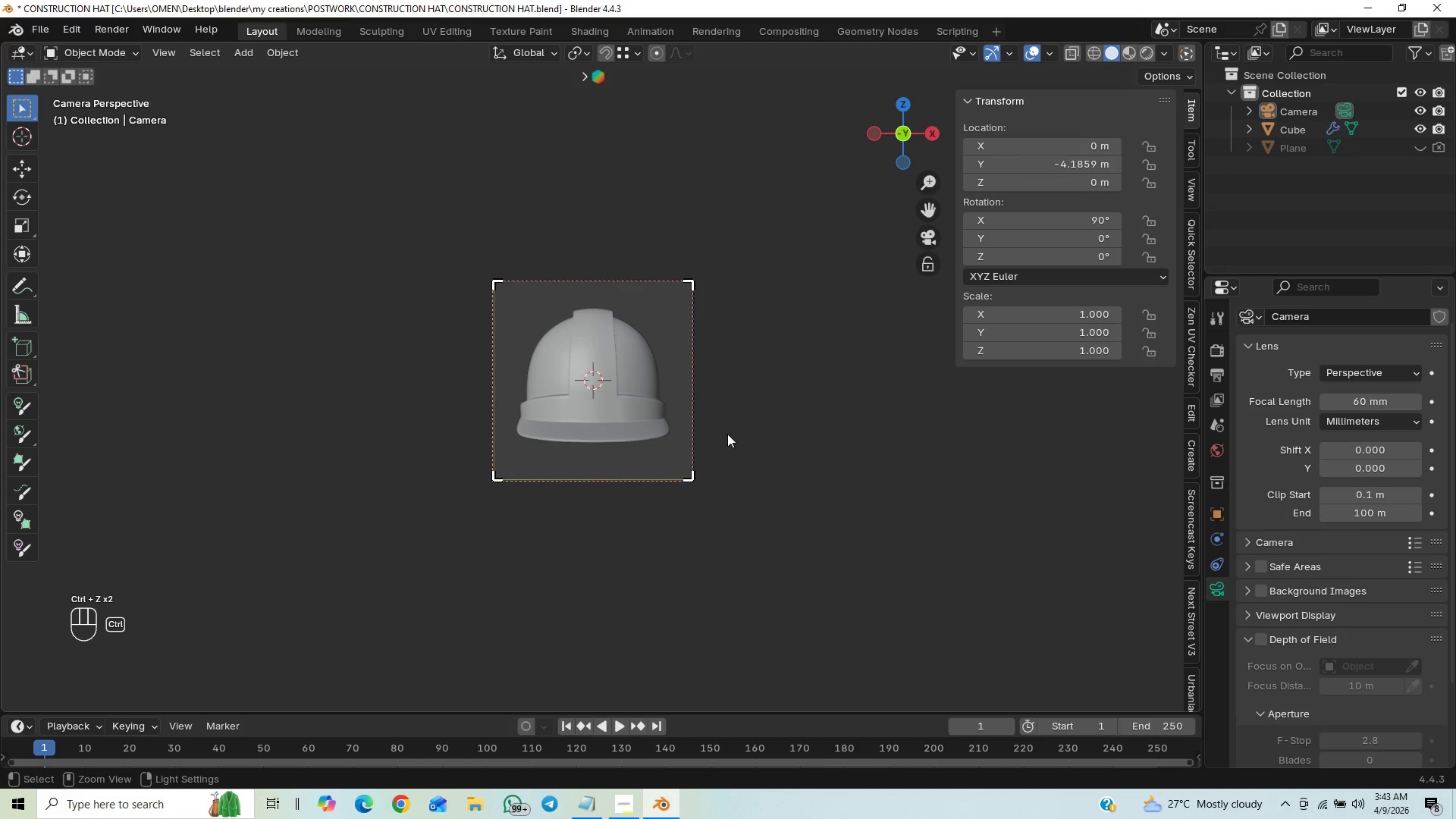 
hold_key(key=ShiftLeft, duration=1.03)
 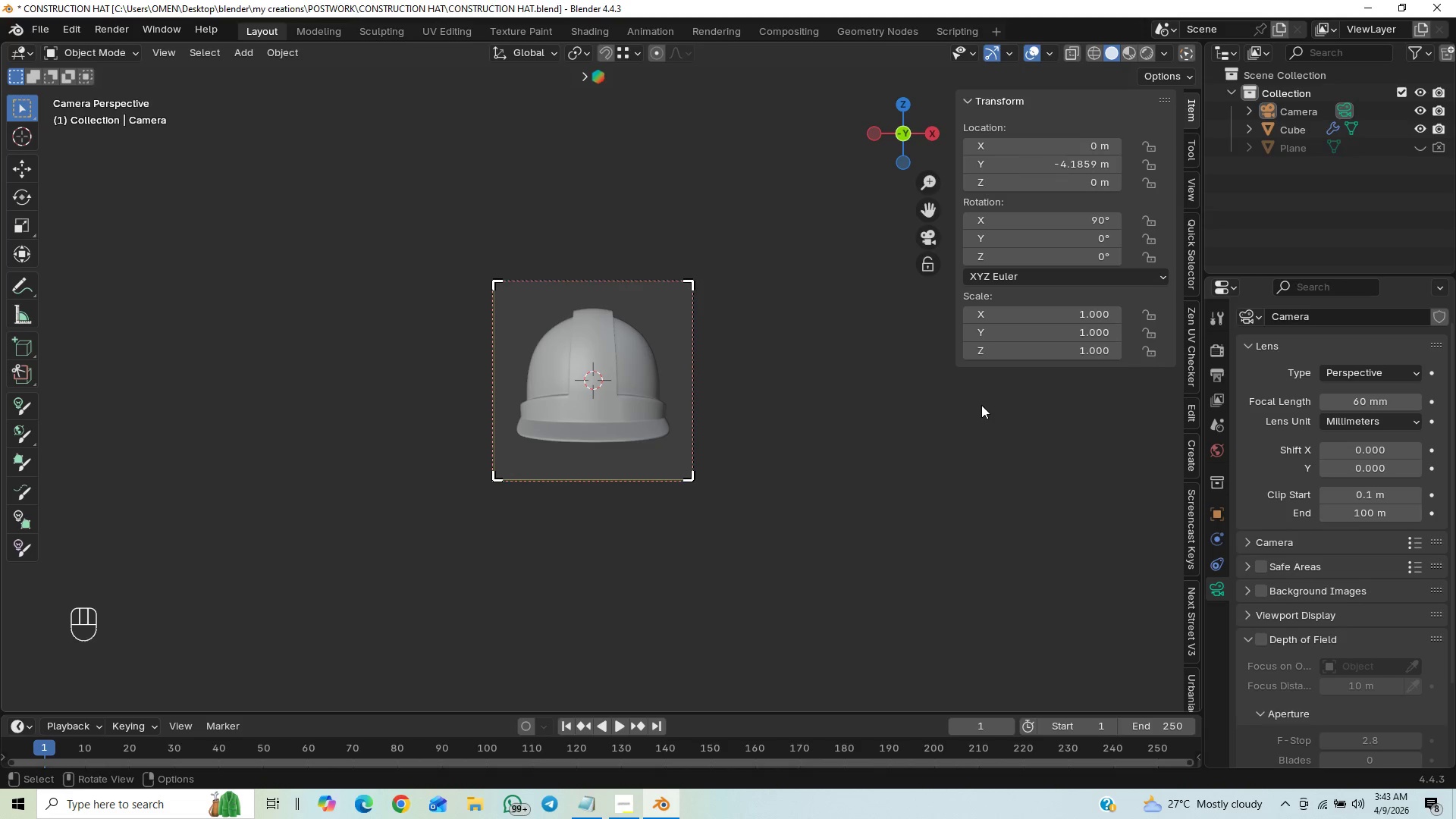 
key(PageDown)
 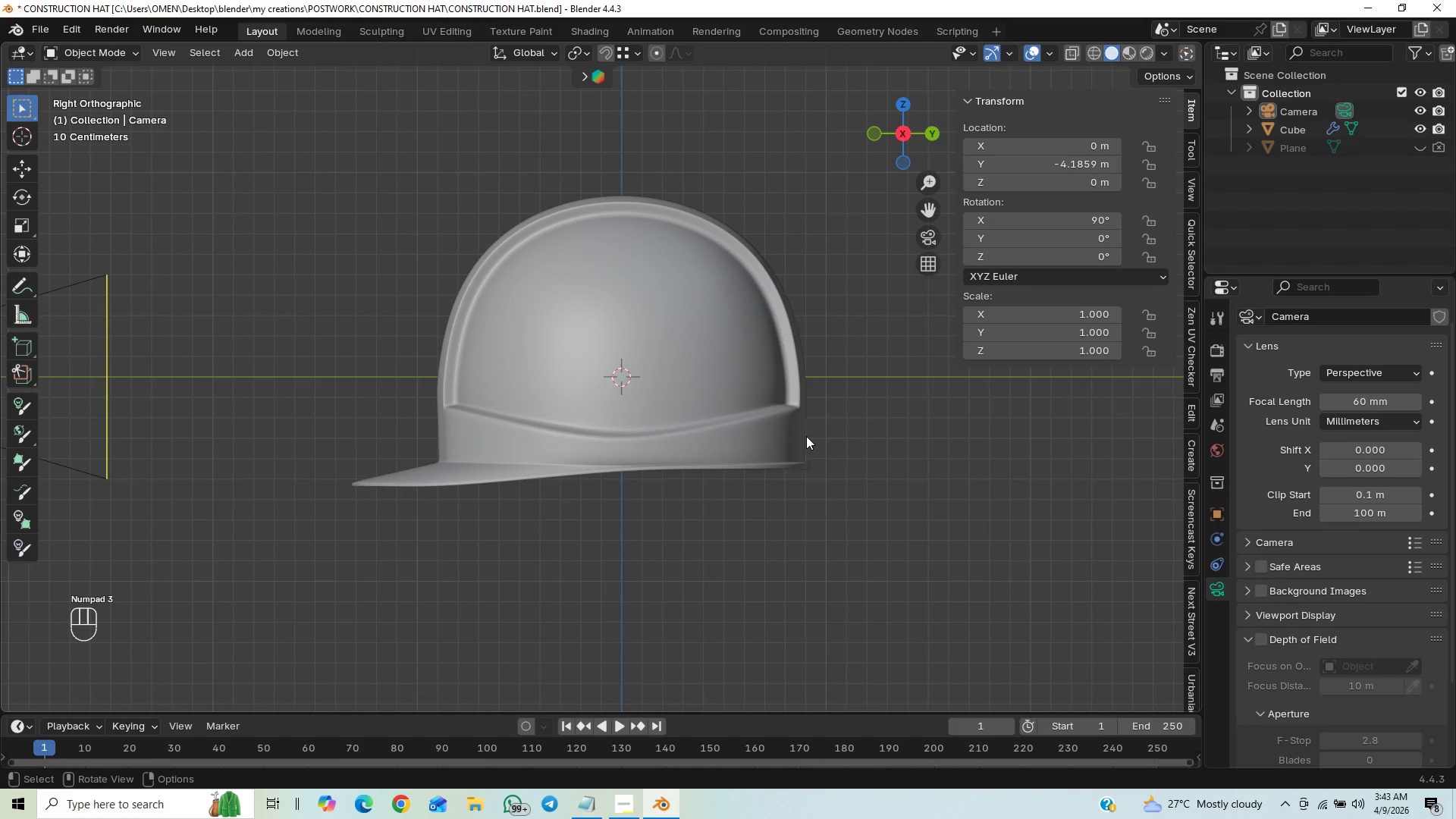 
key(Alt+Control+Insert)
 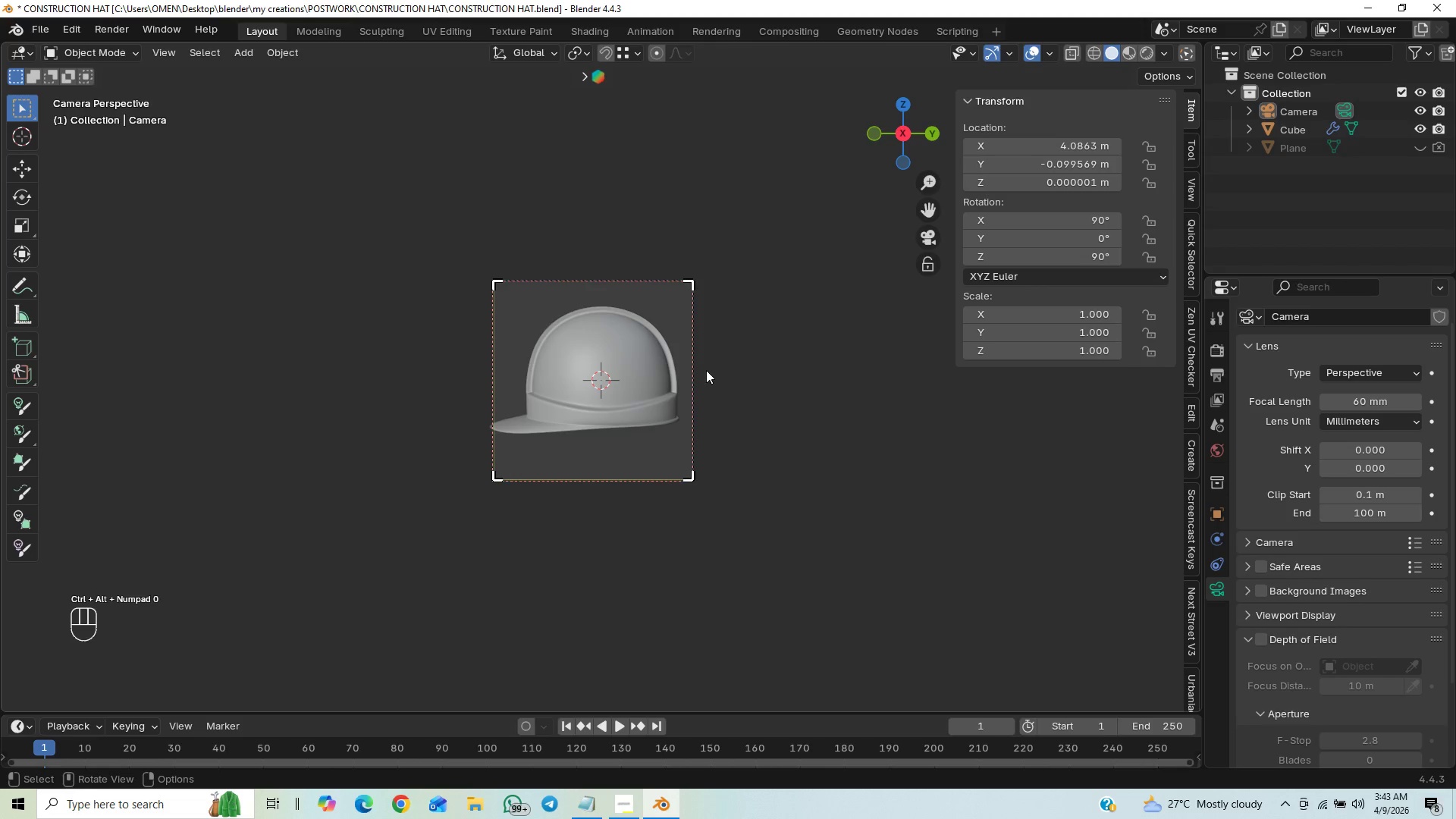 
left_click([698, 362])
 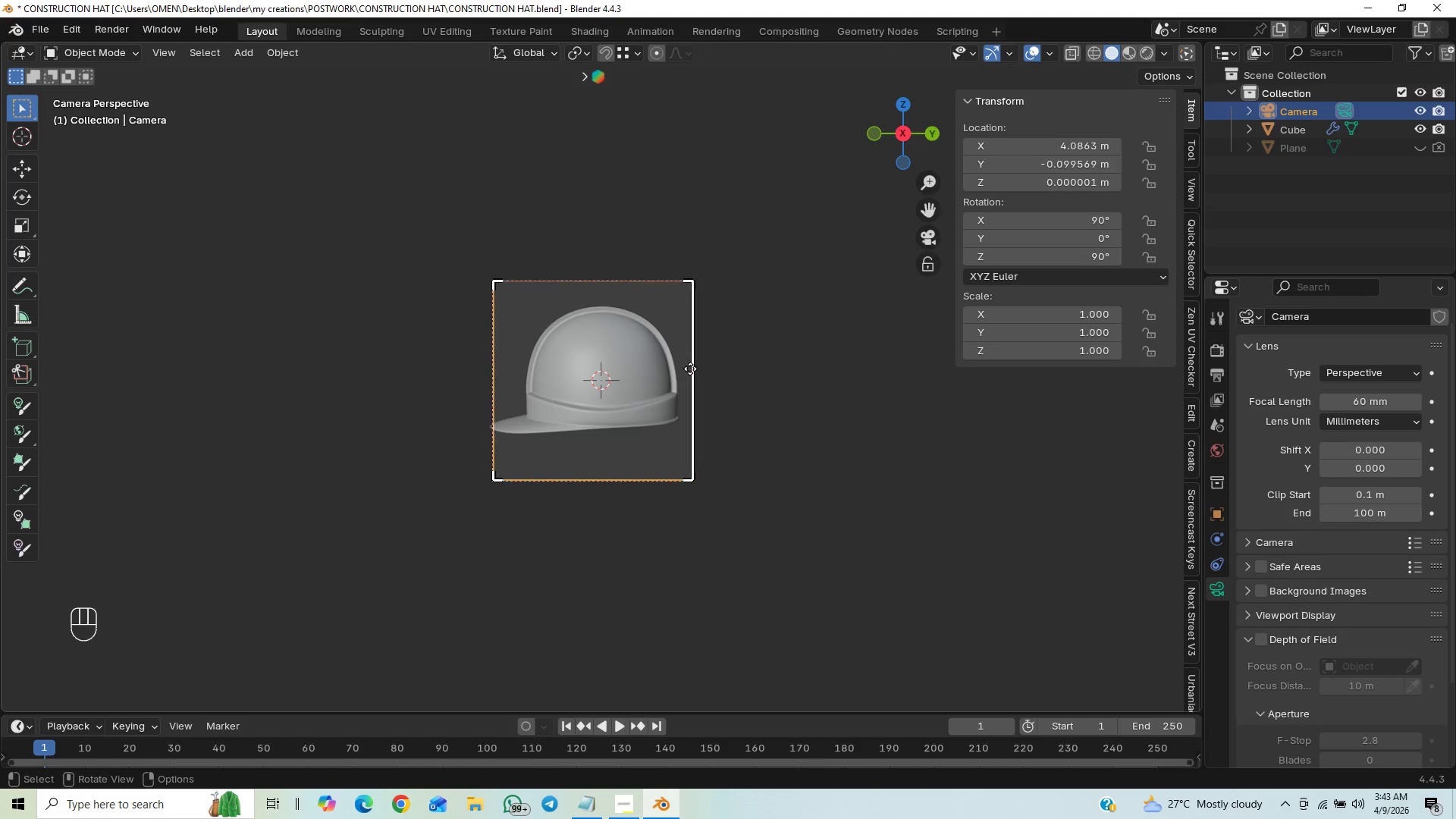 
left_click([689, 369])
 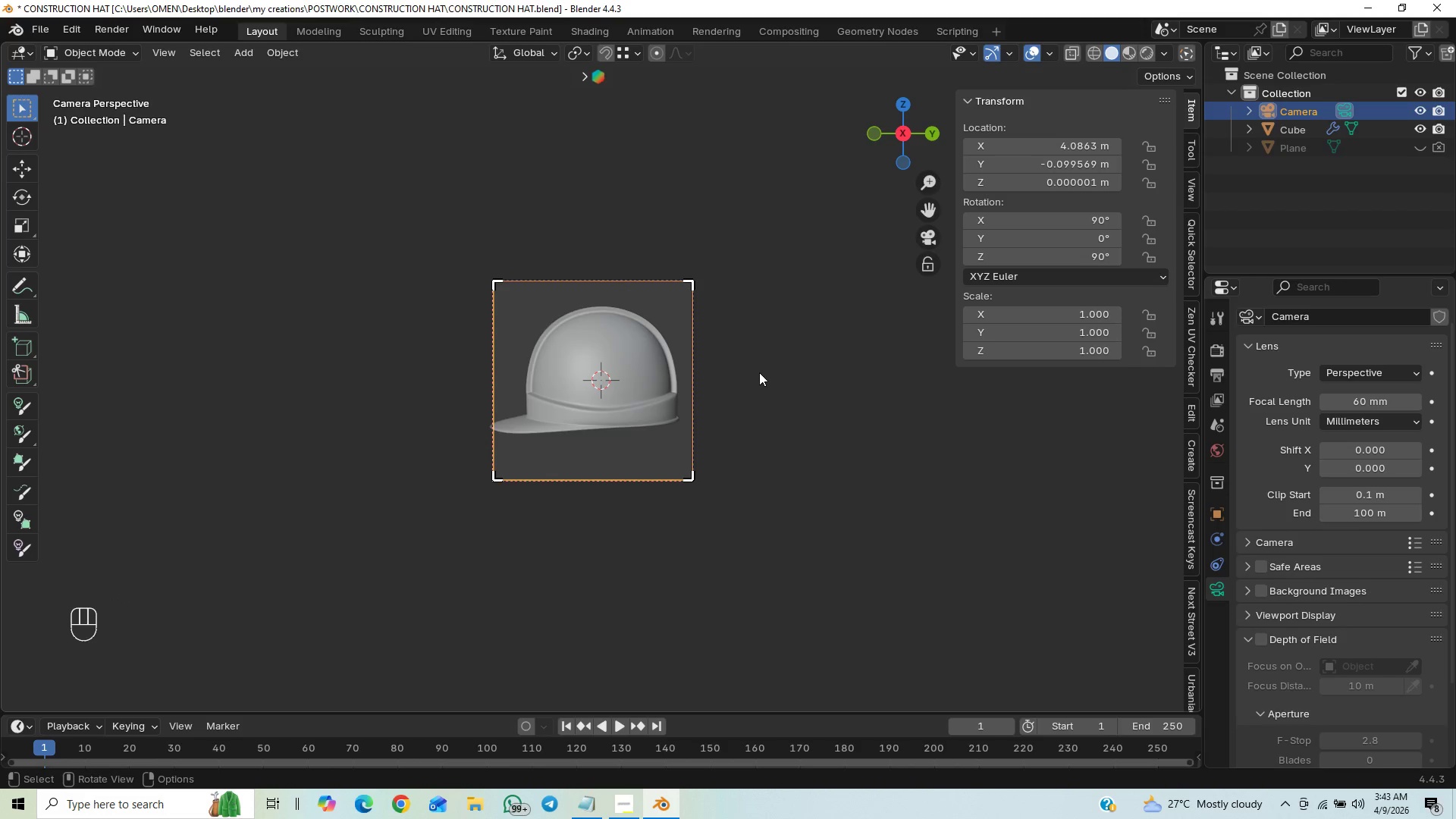 
key(G)
 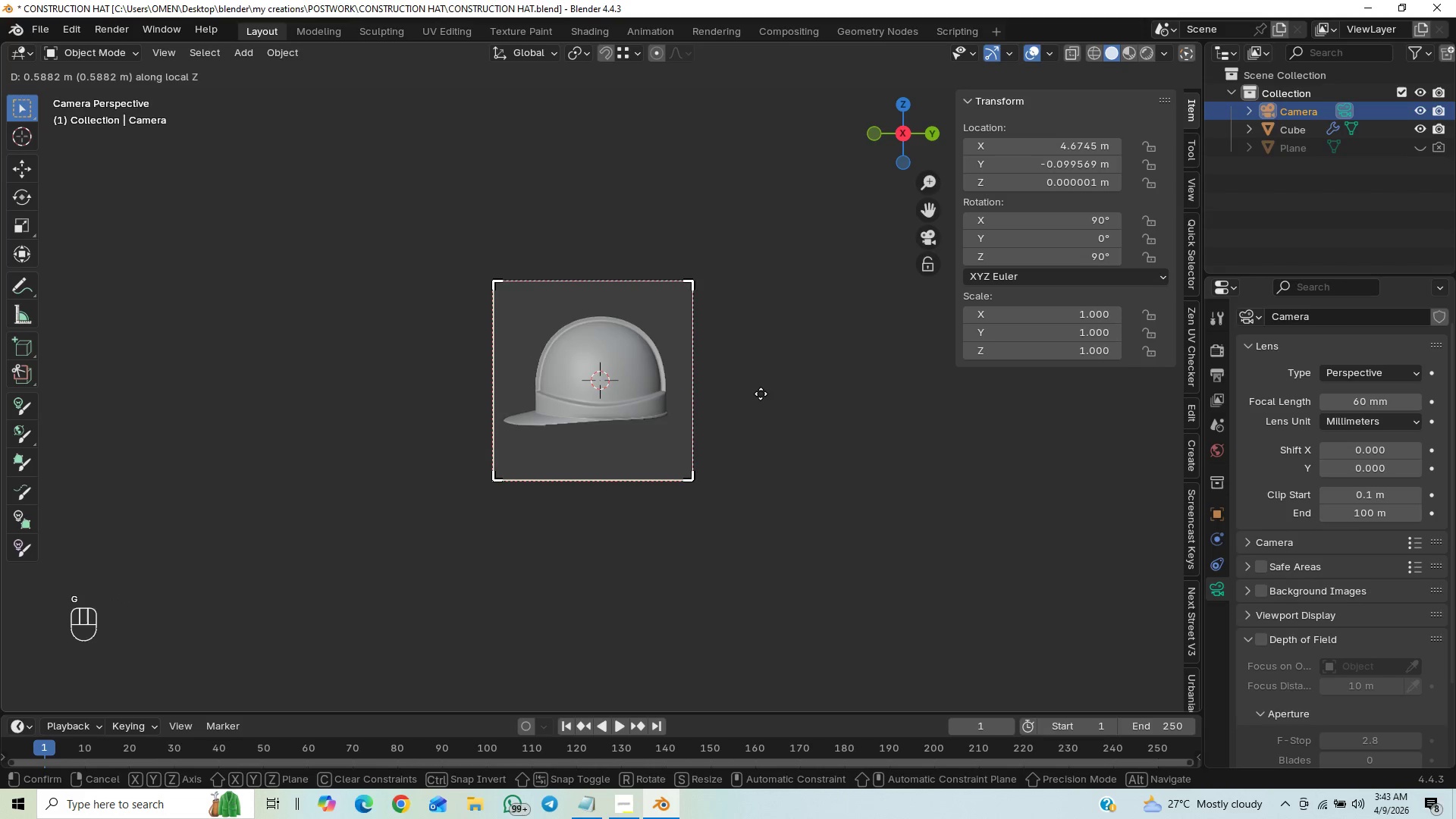 
left_click([761, 394])
 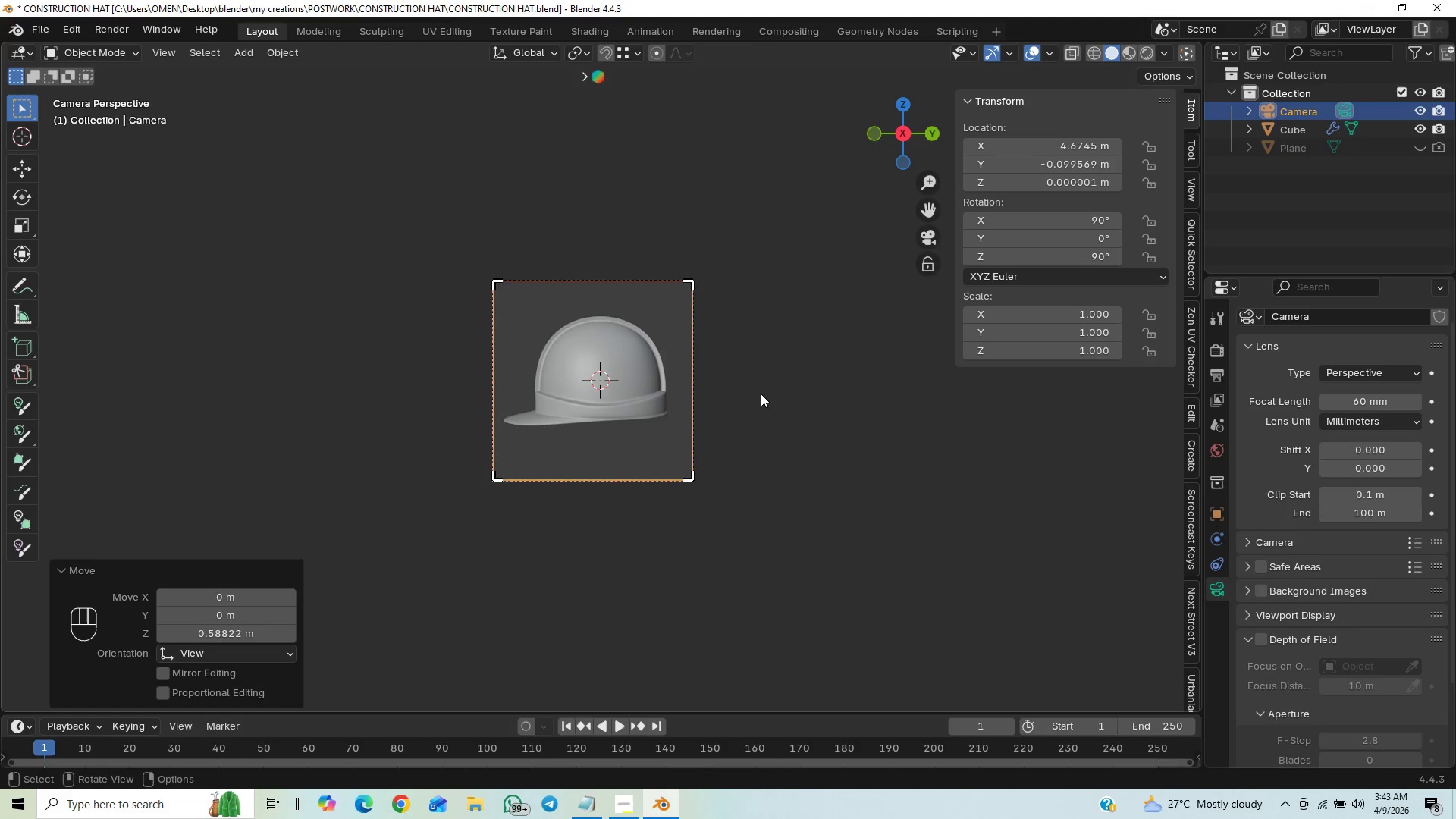 
key(F12)
 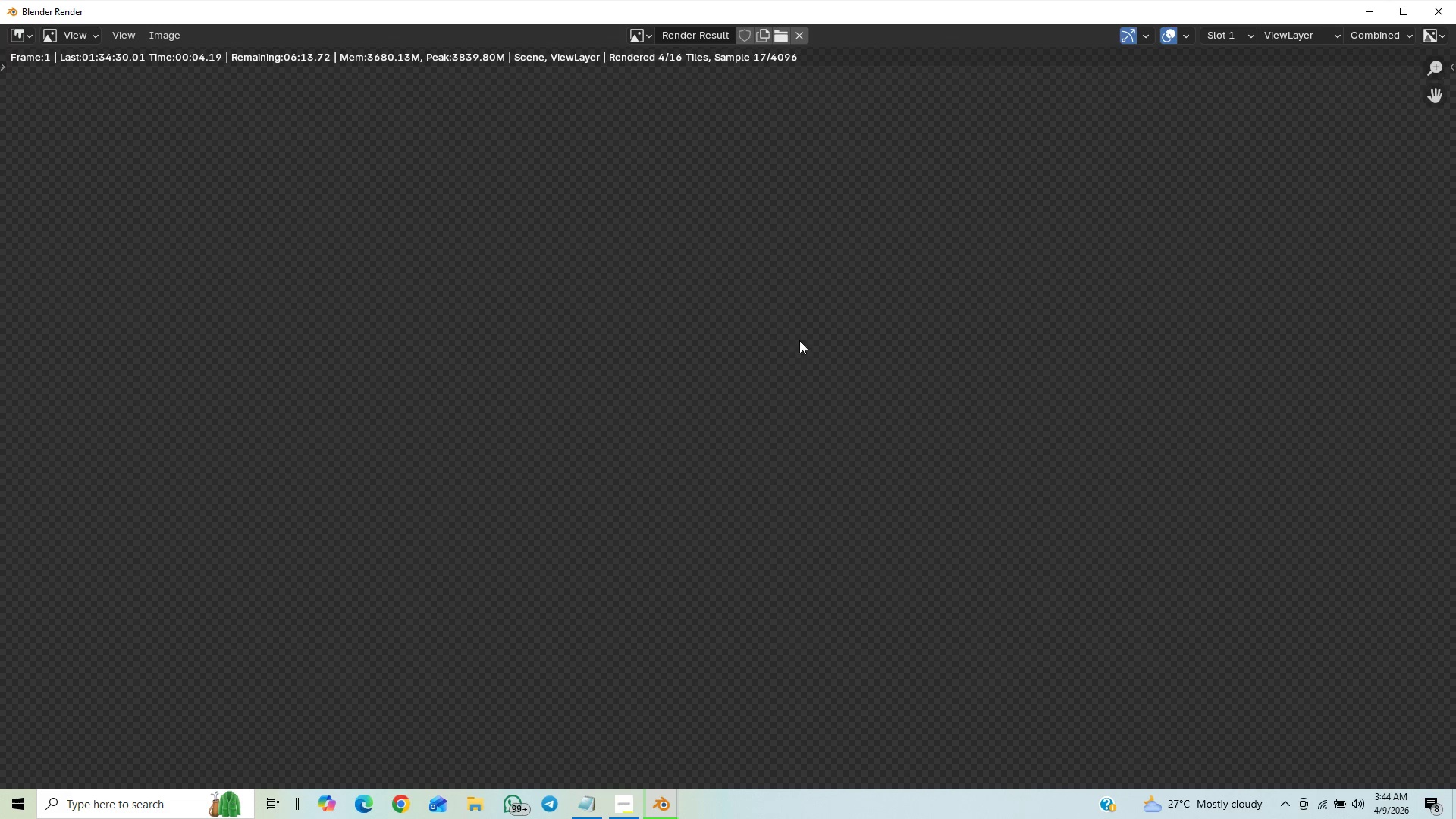 
wait(11.41)
 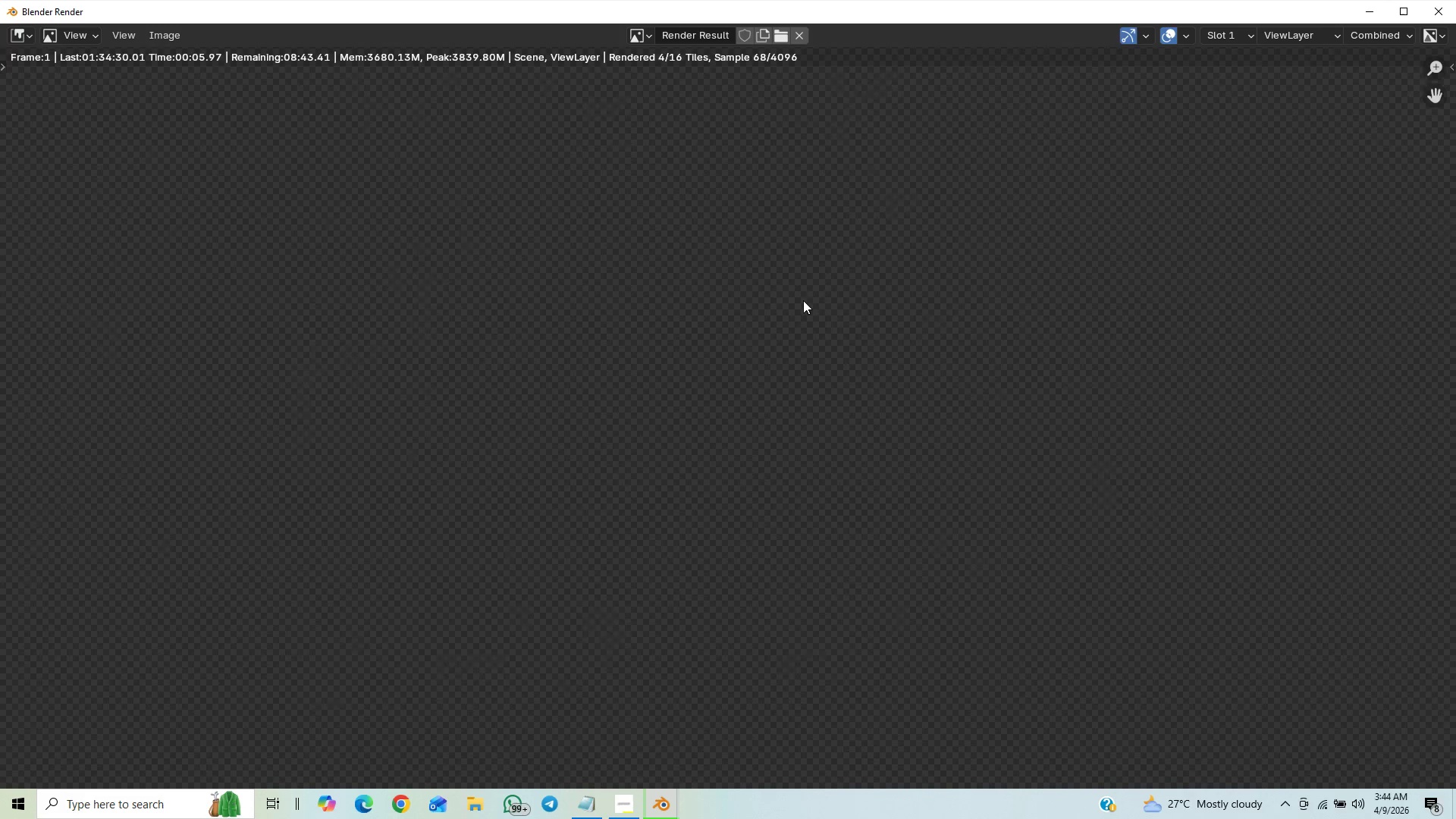 
key(Control+S)
 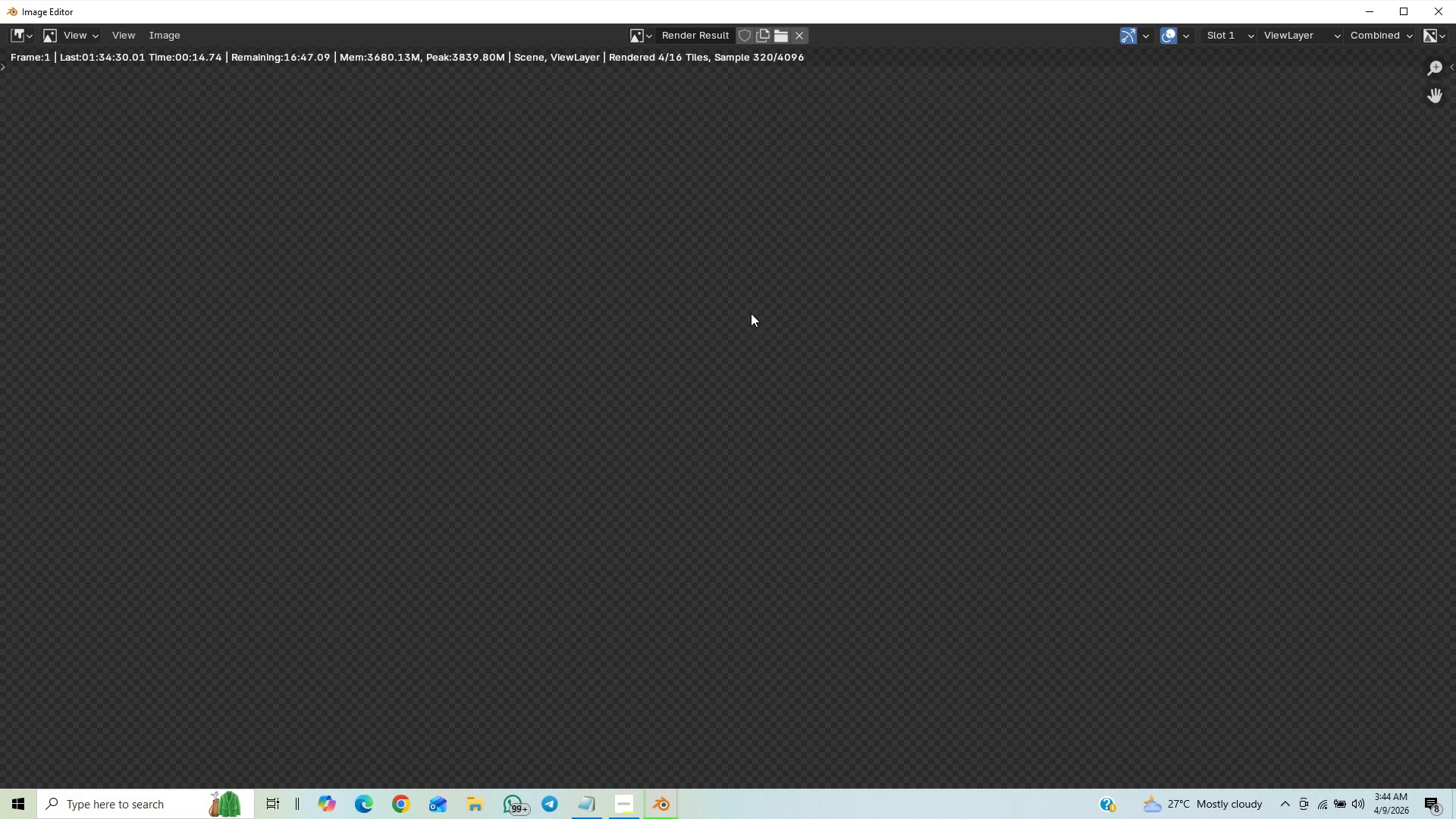 
wait(8.56)
 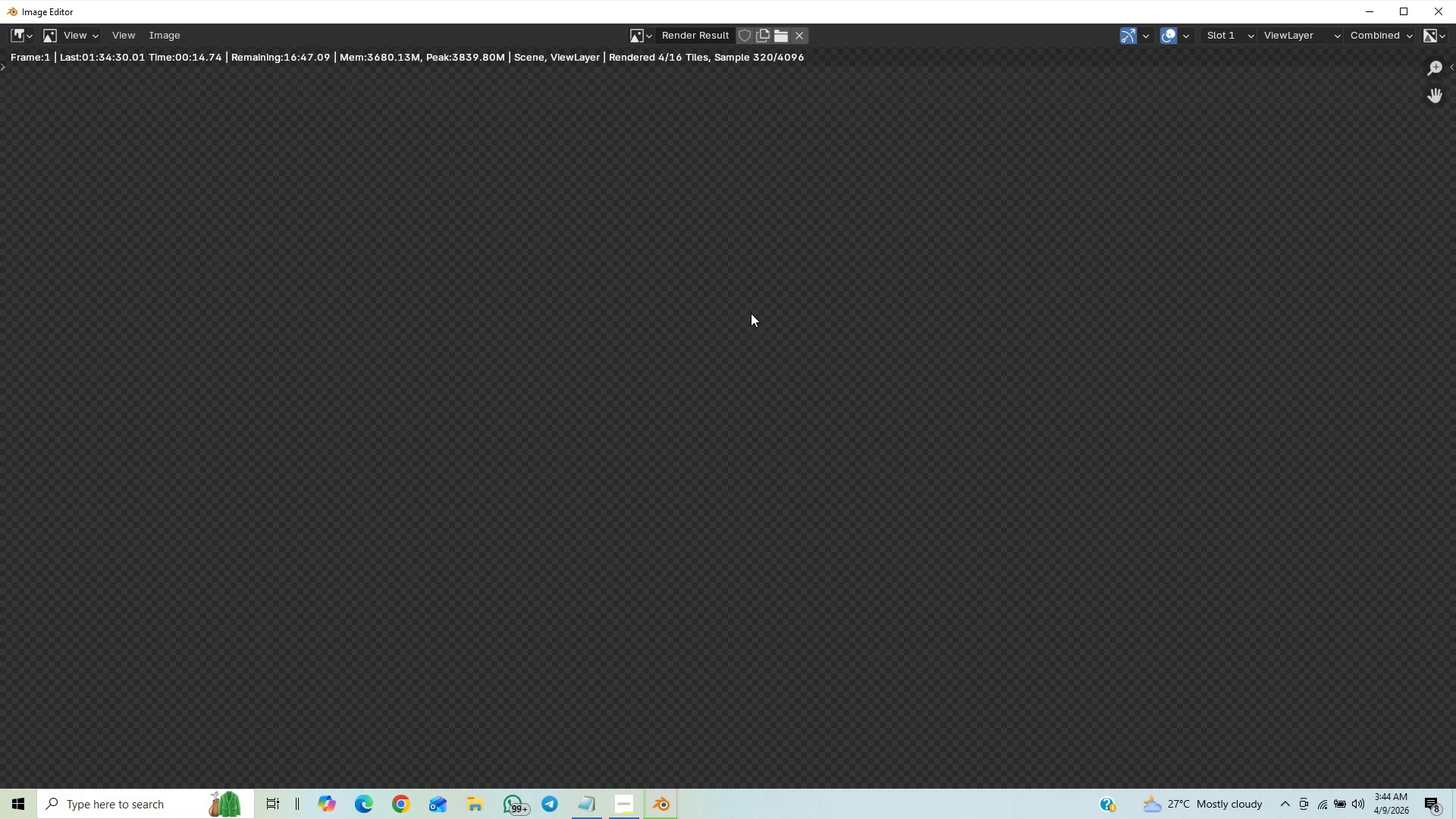 
scroll: coordinate [676, 406], scroll_direction: down, amount: 5.0
 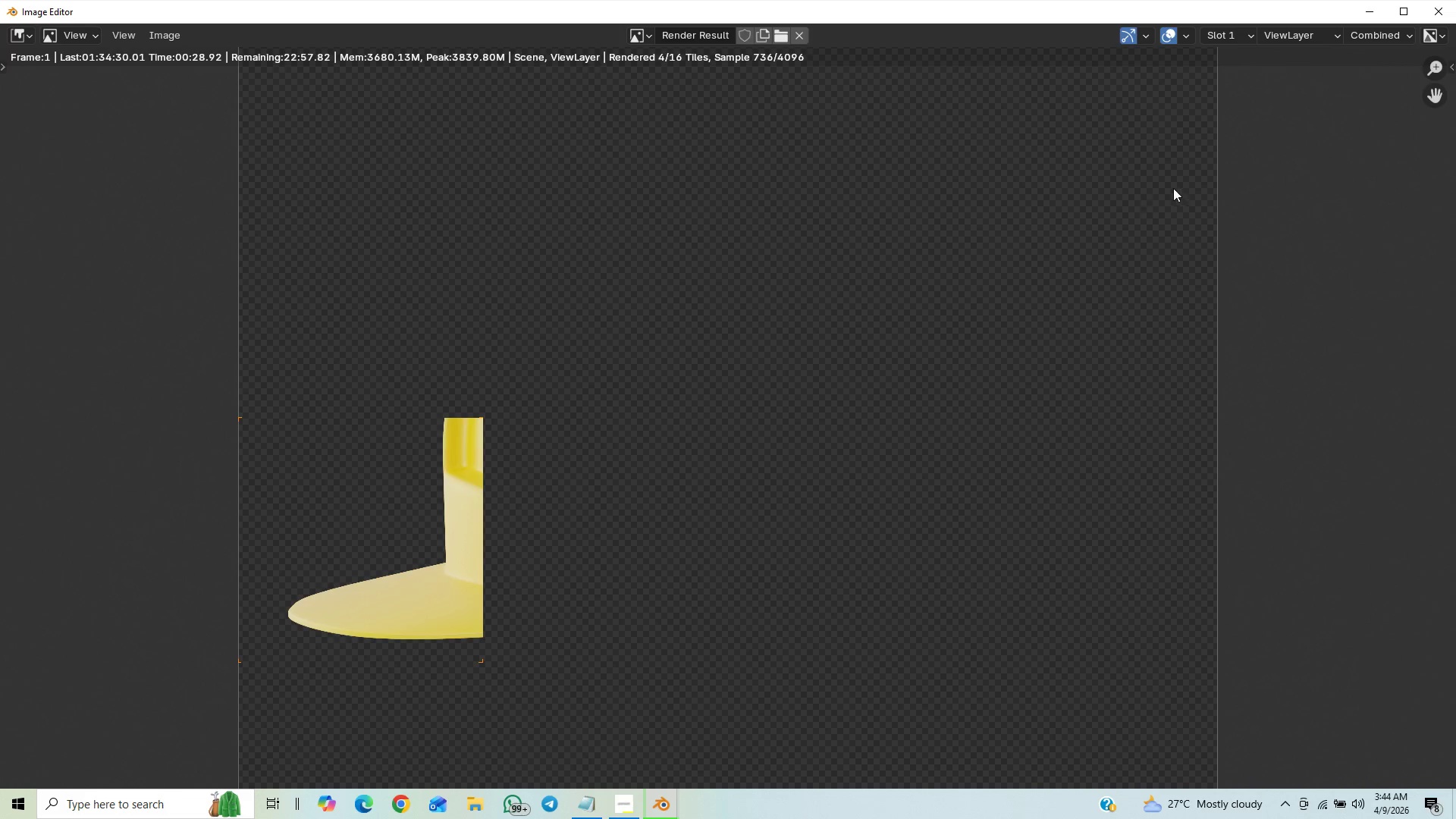 
wait(5.43)
 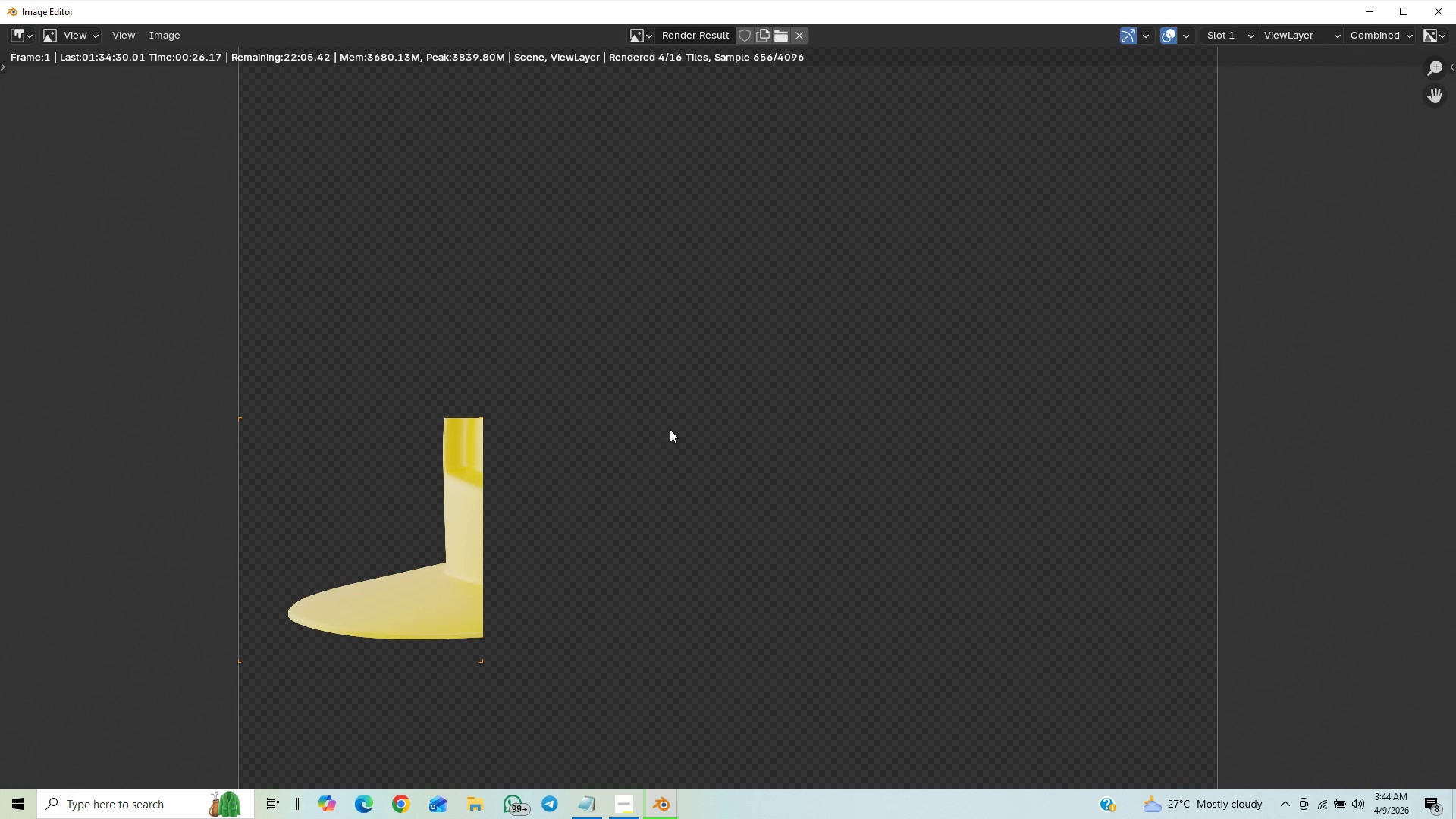 
scroll: coordinate [463, 507], scroll_direction: down, amount: 7.0
 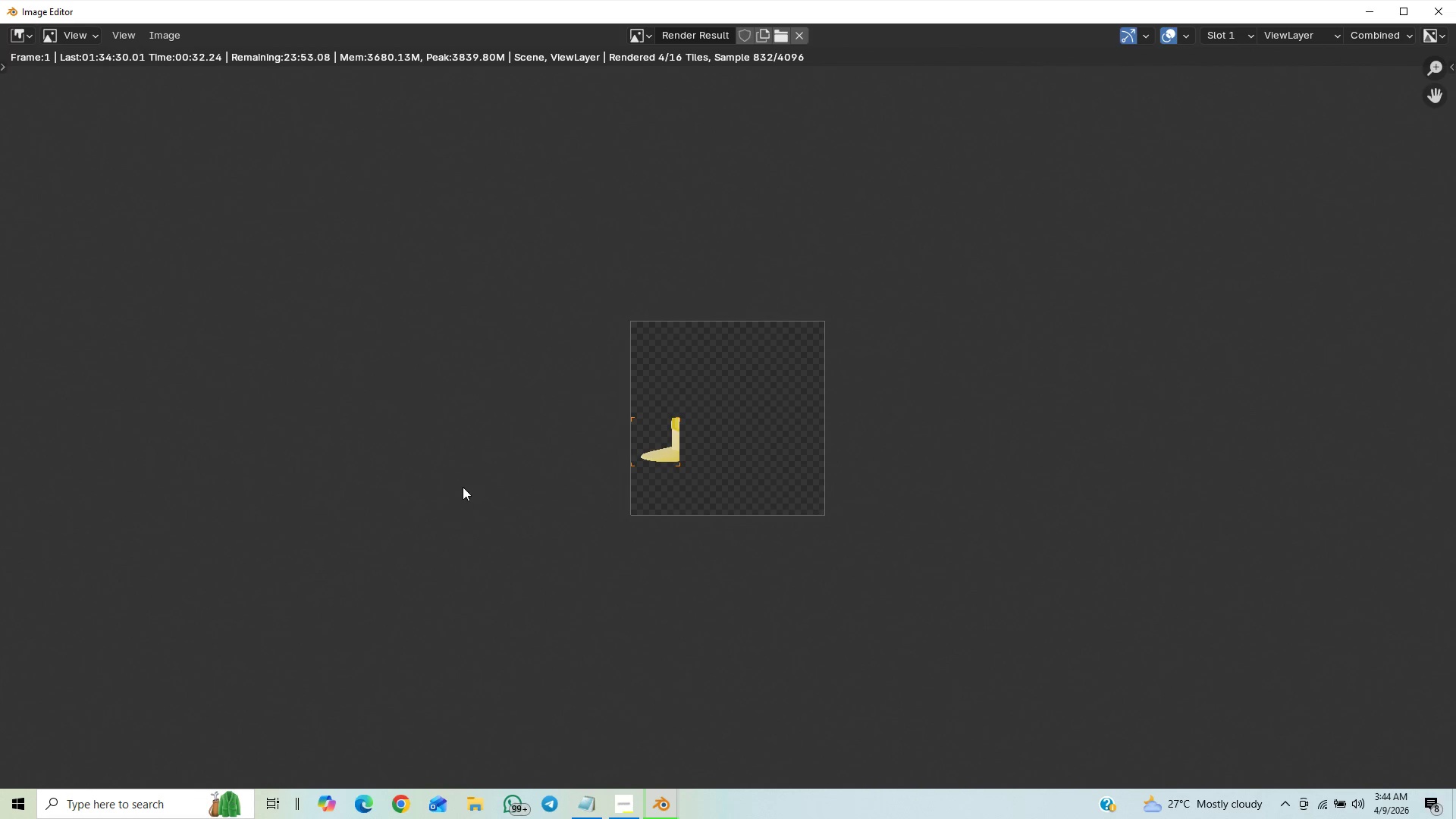 
scroll: coordinate [513, 474], scroll_direction: up, amount: 7.0
 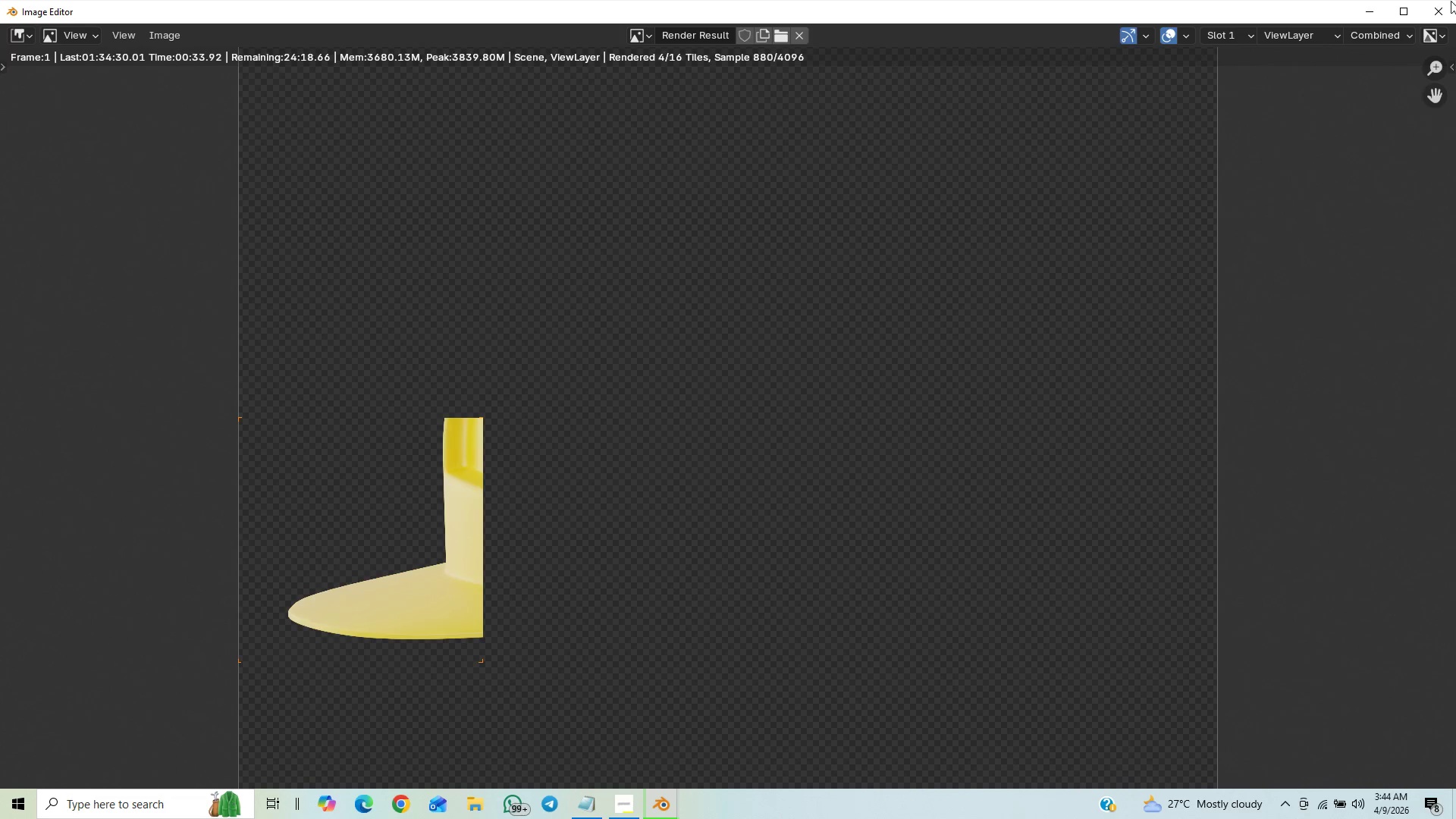 
left_click([1437, 8])
 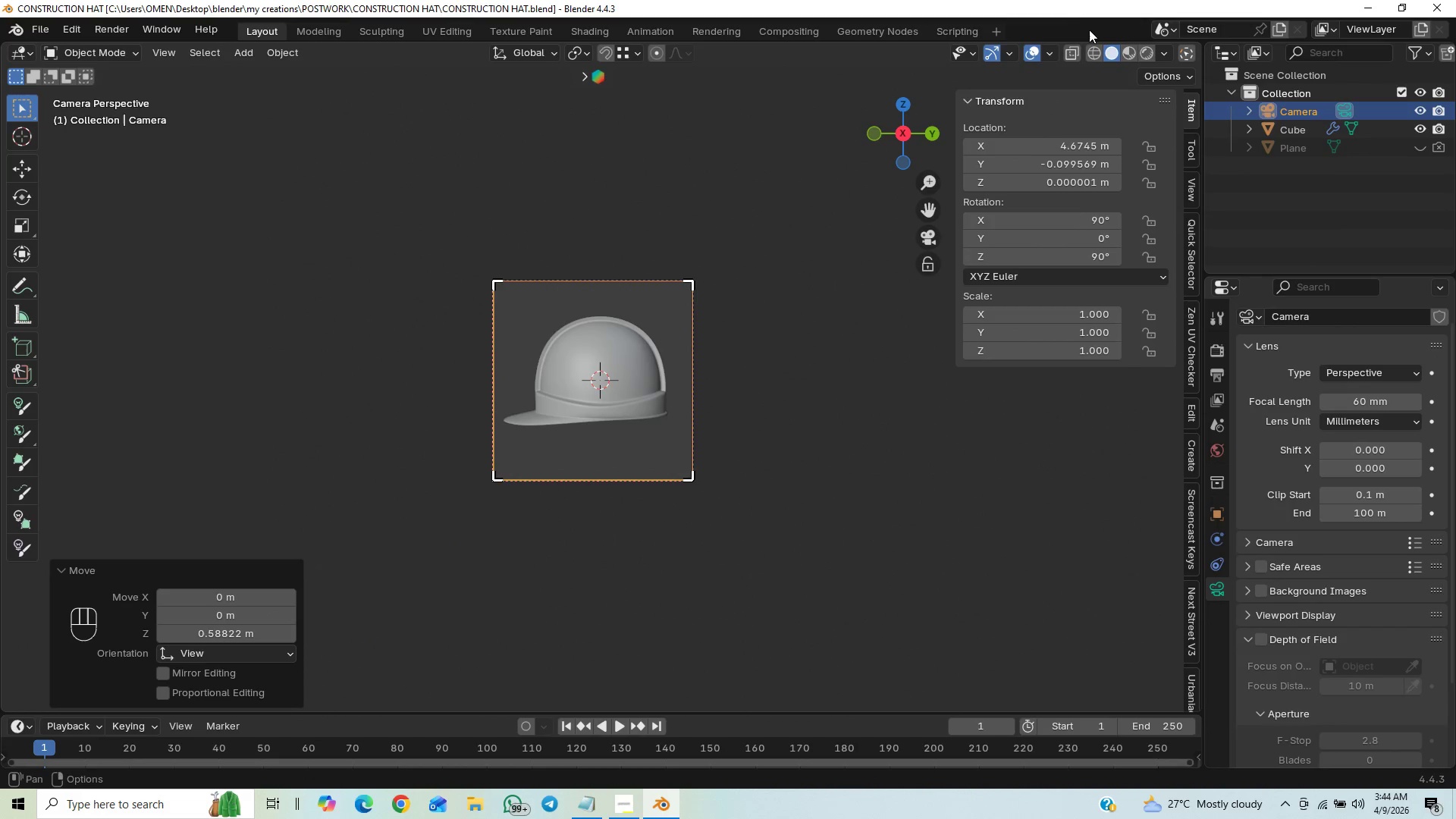 
wait(6.09)
 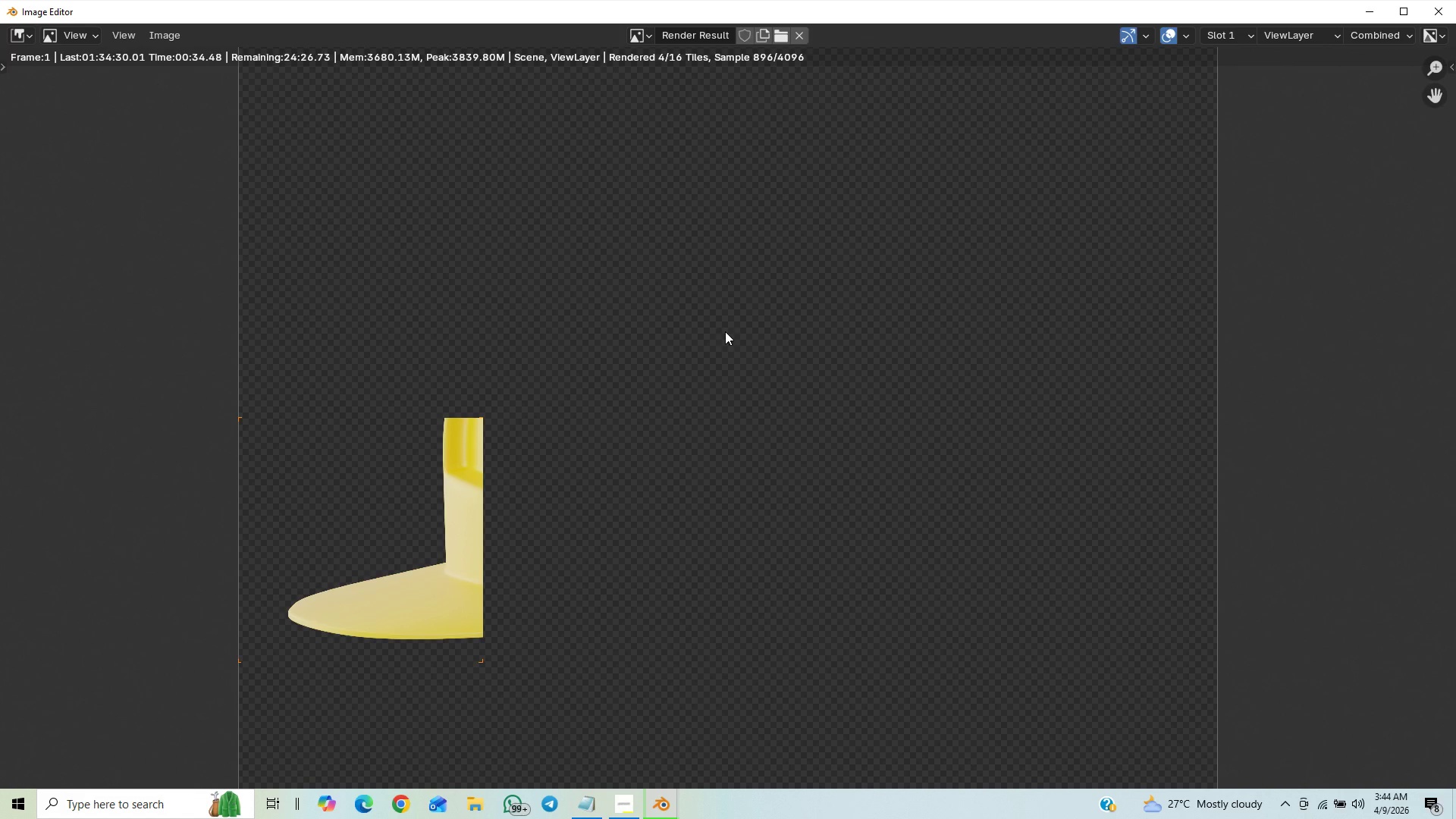 
scroll: coordinate [729, 386], scroll_direction: up, amount: 11.0
 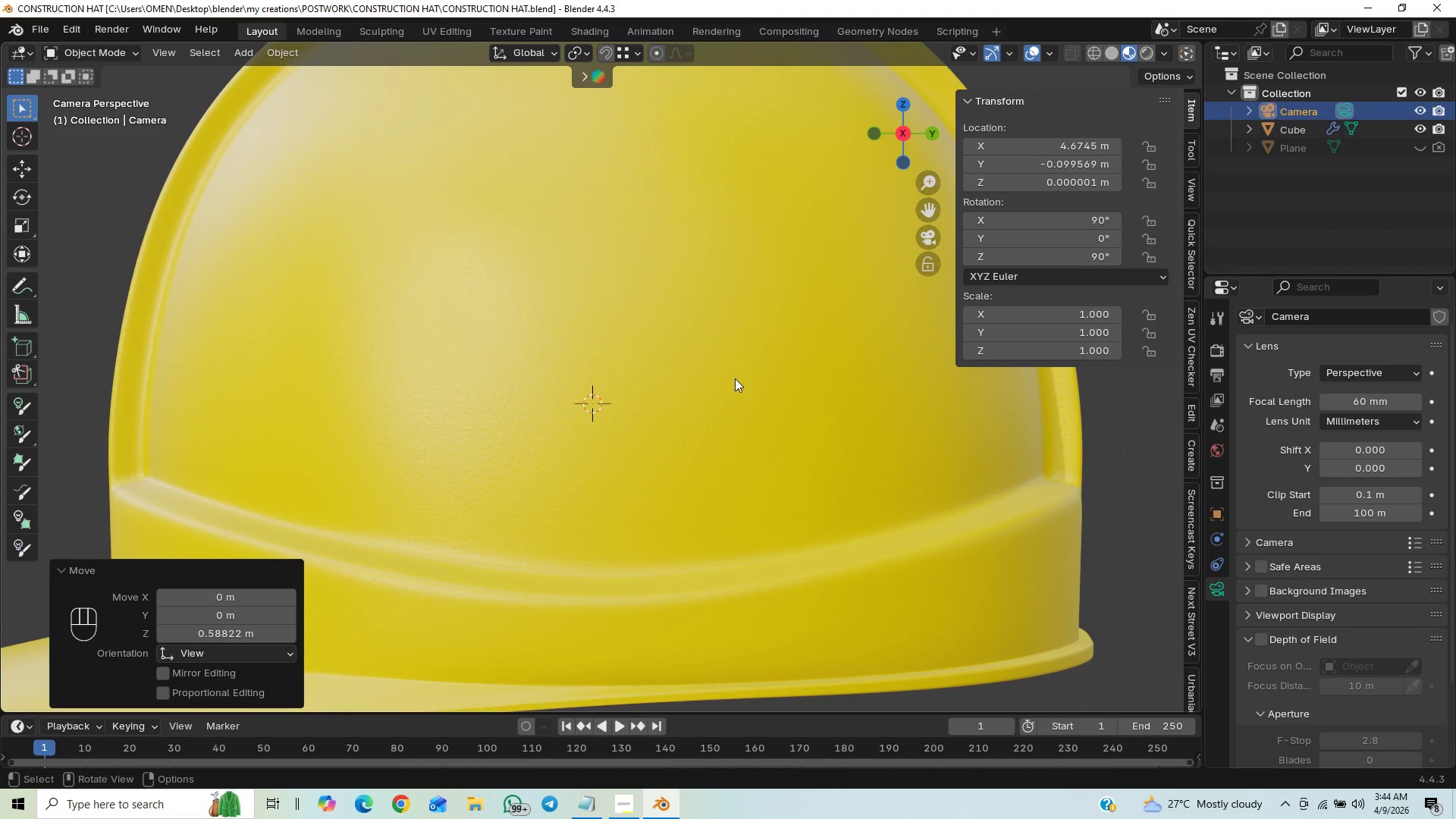 
scroll: coordinate [718, 350], scroll_direction: down, amount: 2.0
 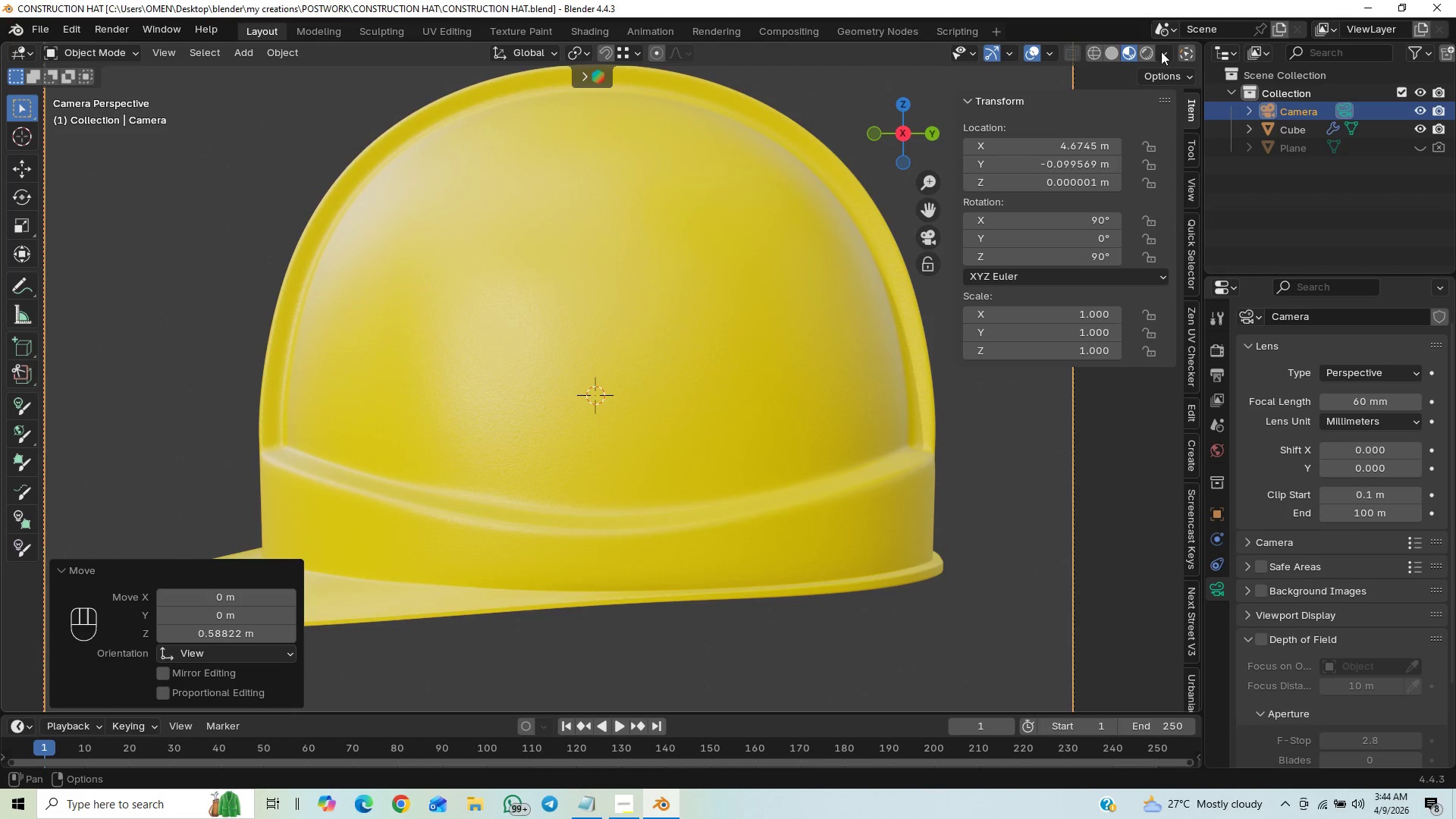 
left_click([1153, 53])
 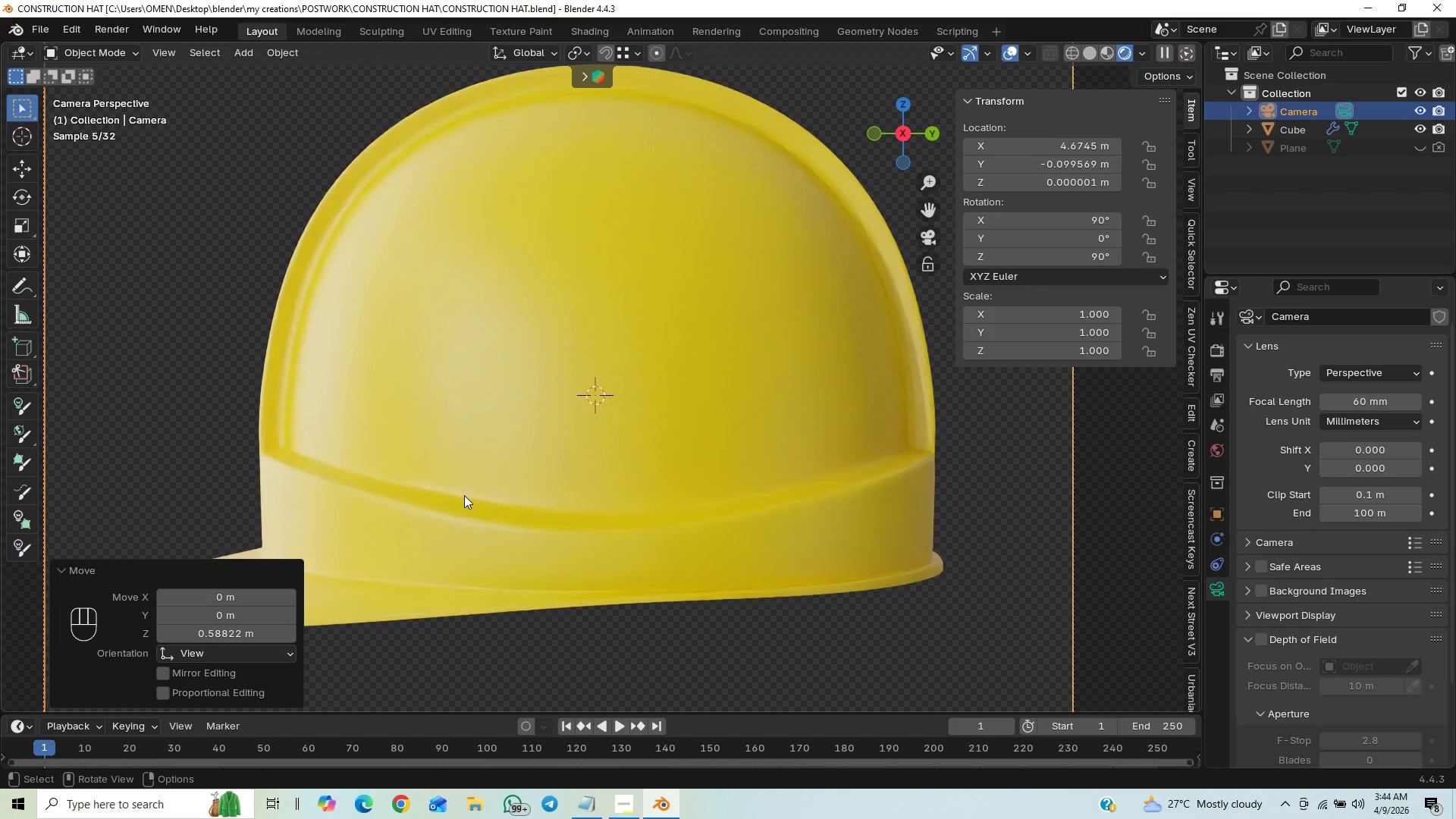 
scroll: coordinate [464, 505], scroll_direction: down, amount: 2.0
 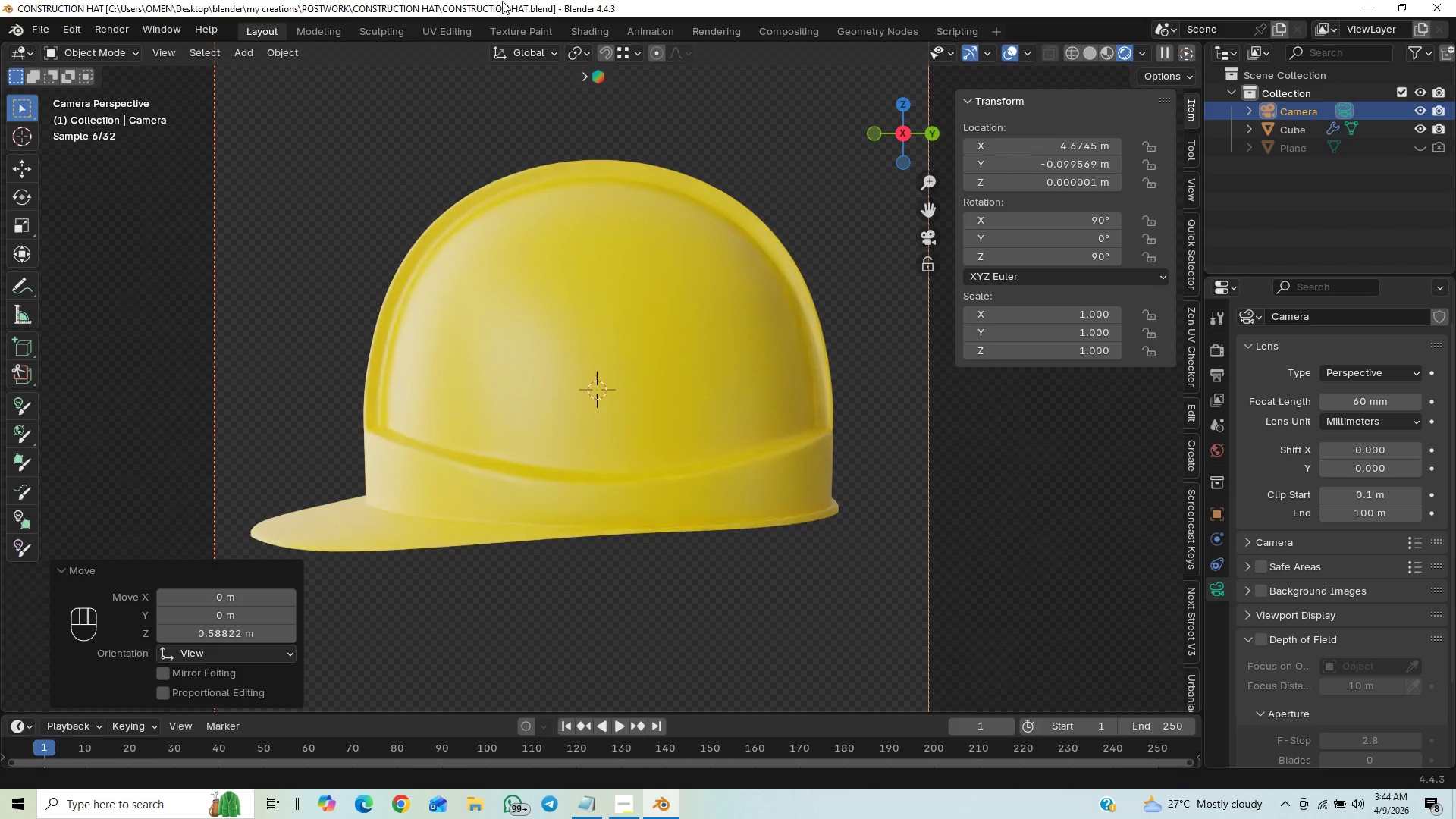 
left_click([601, 25])
 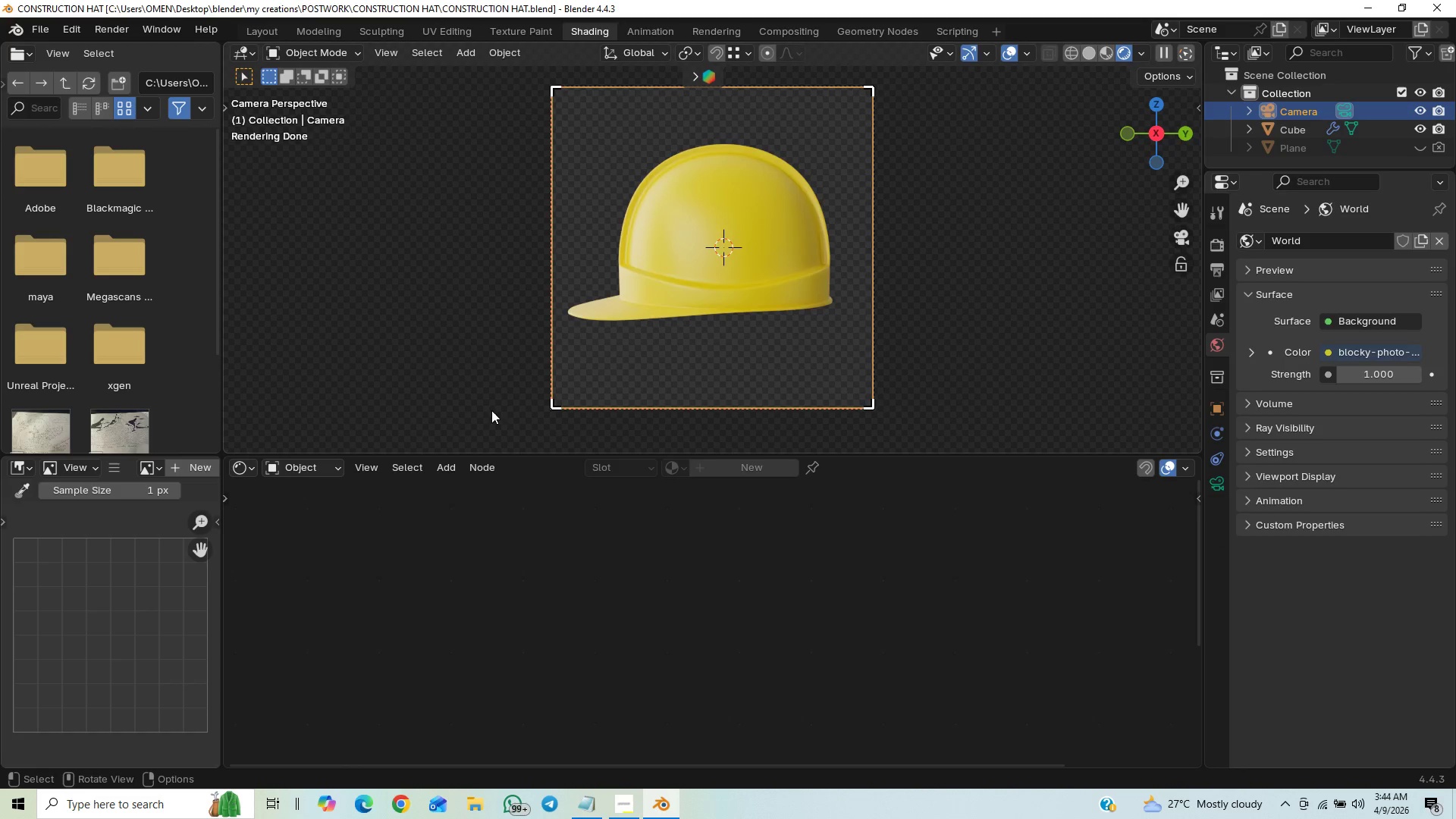 
wait(5.27)
 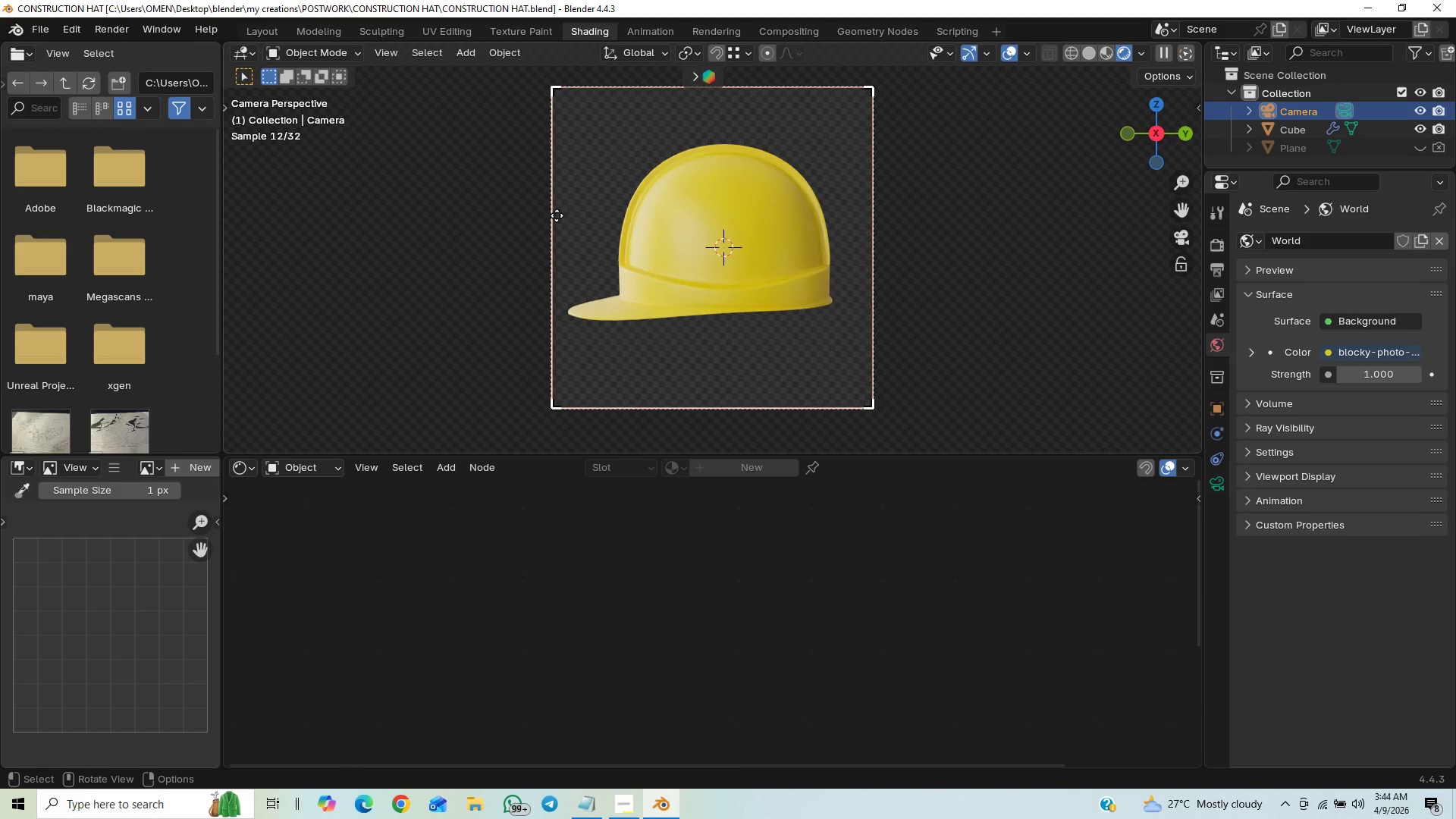 
left_click([303, 475])
 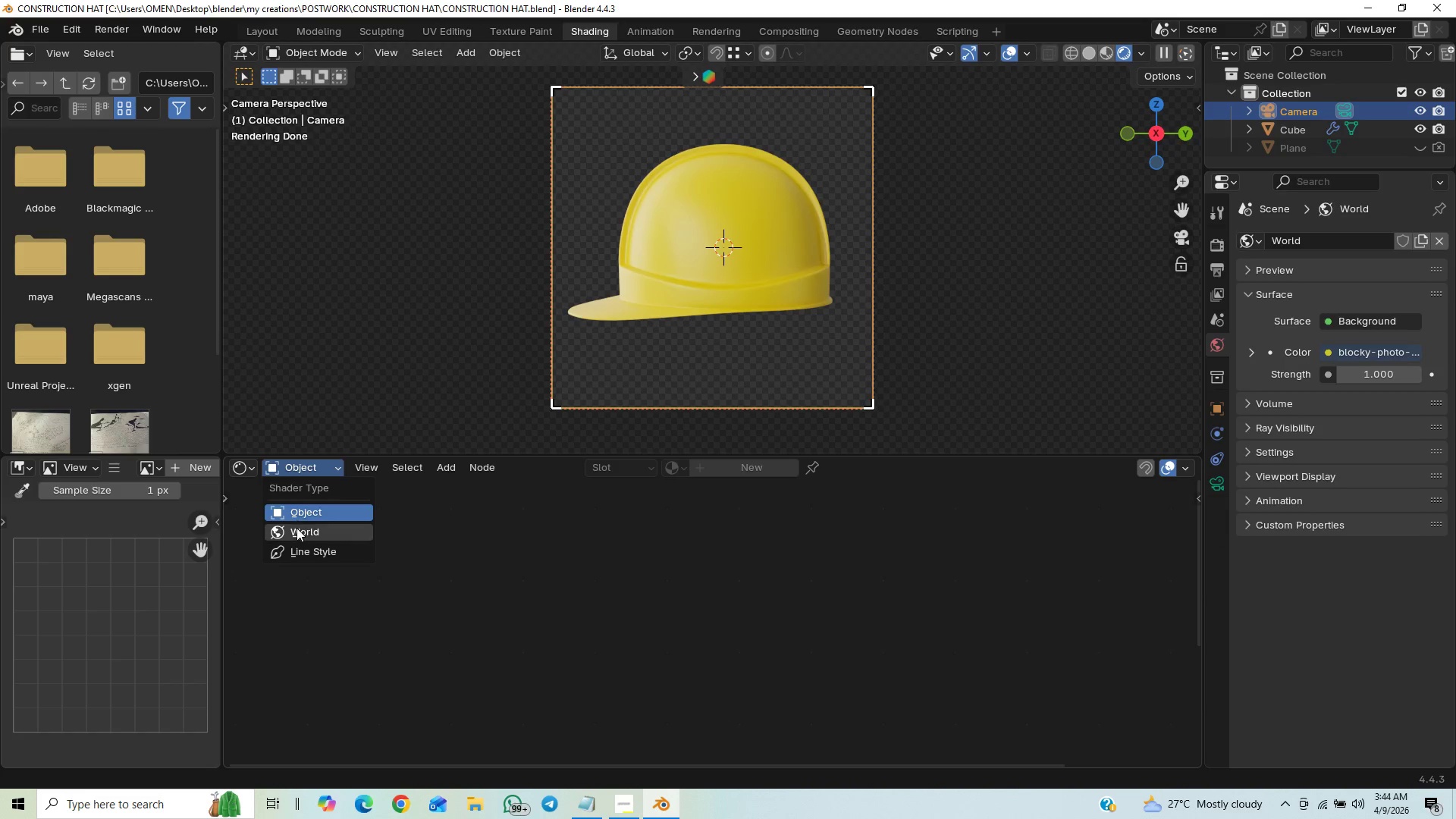 
left_click([297, 535])
 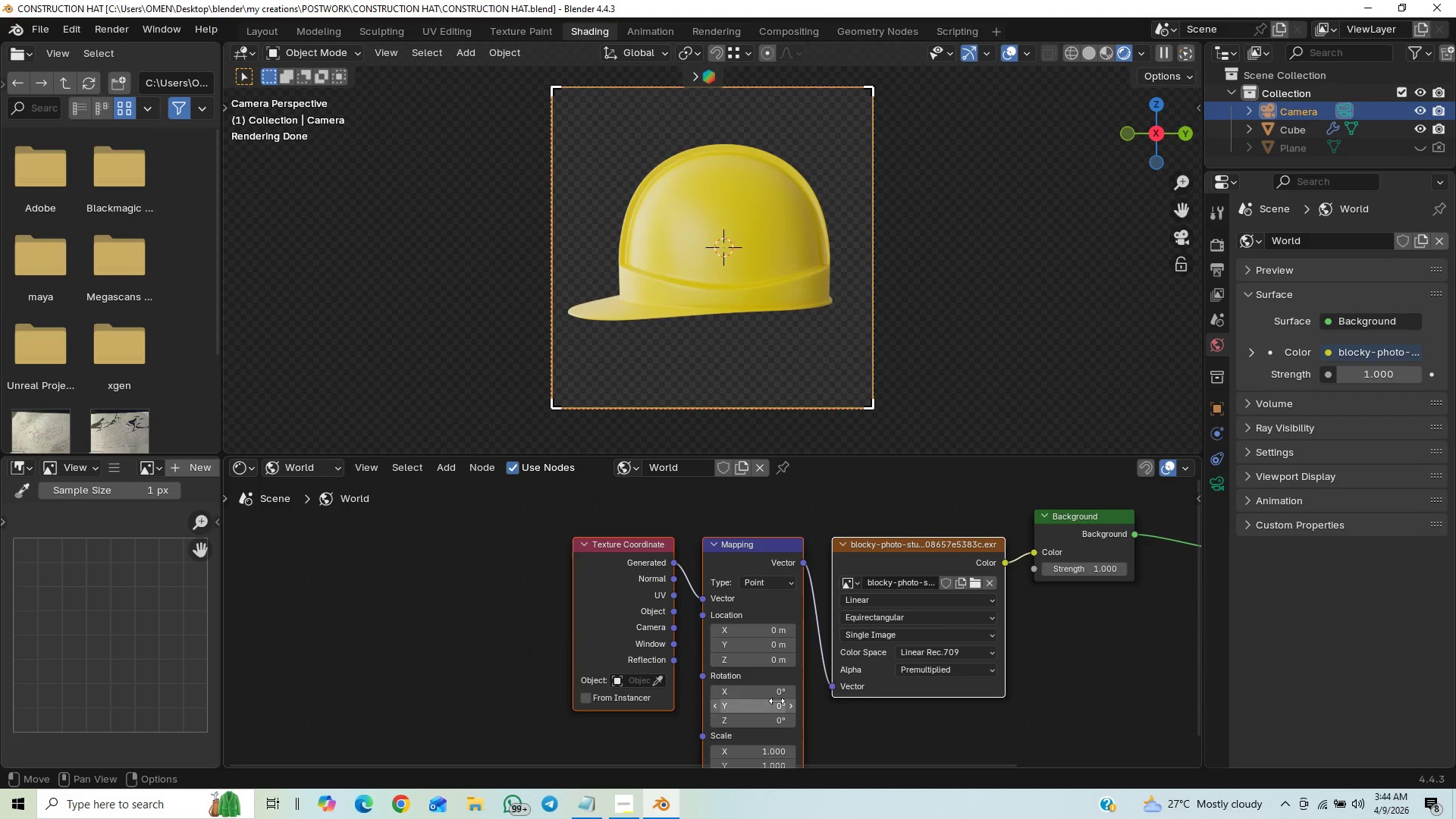 
left_click([752, 718])
 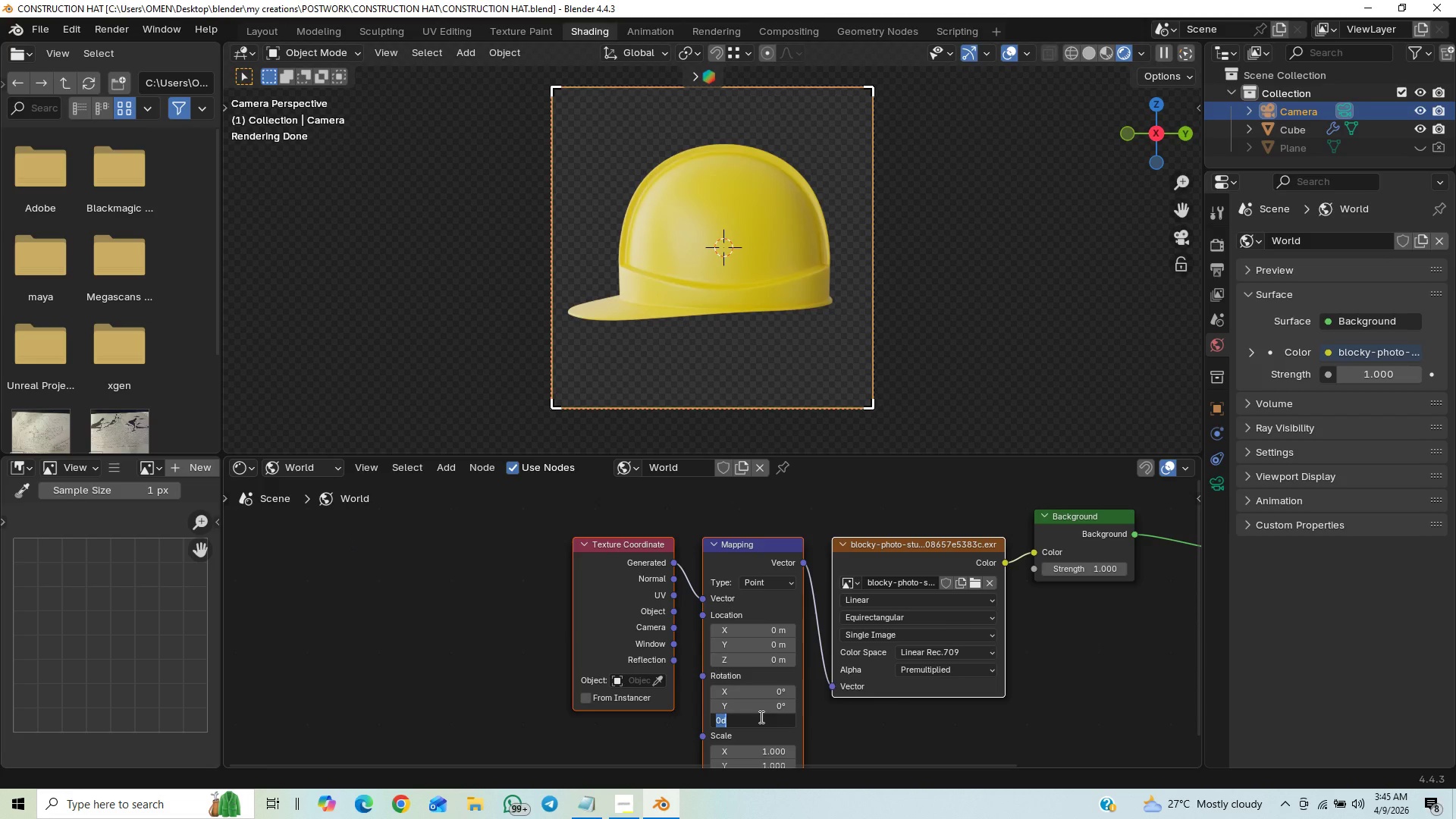 
type(45)
 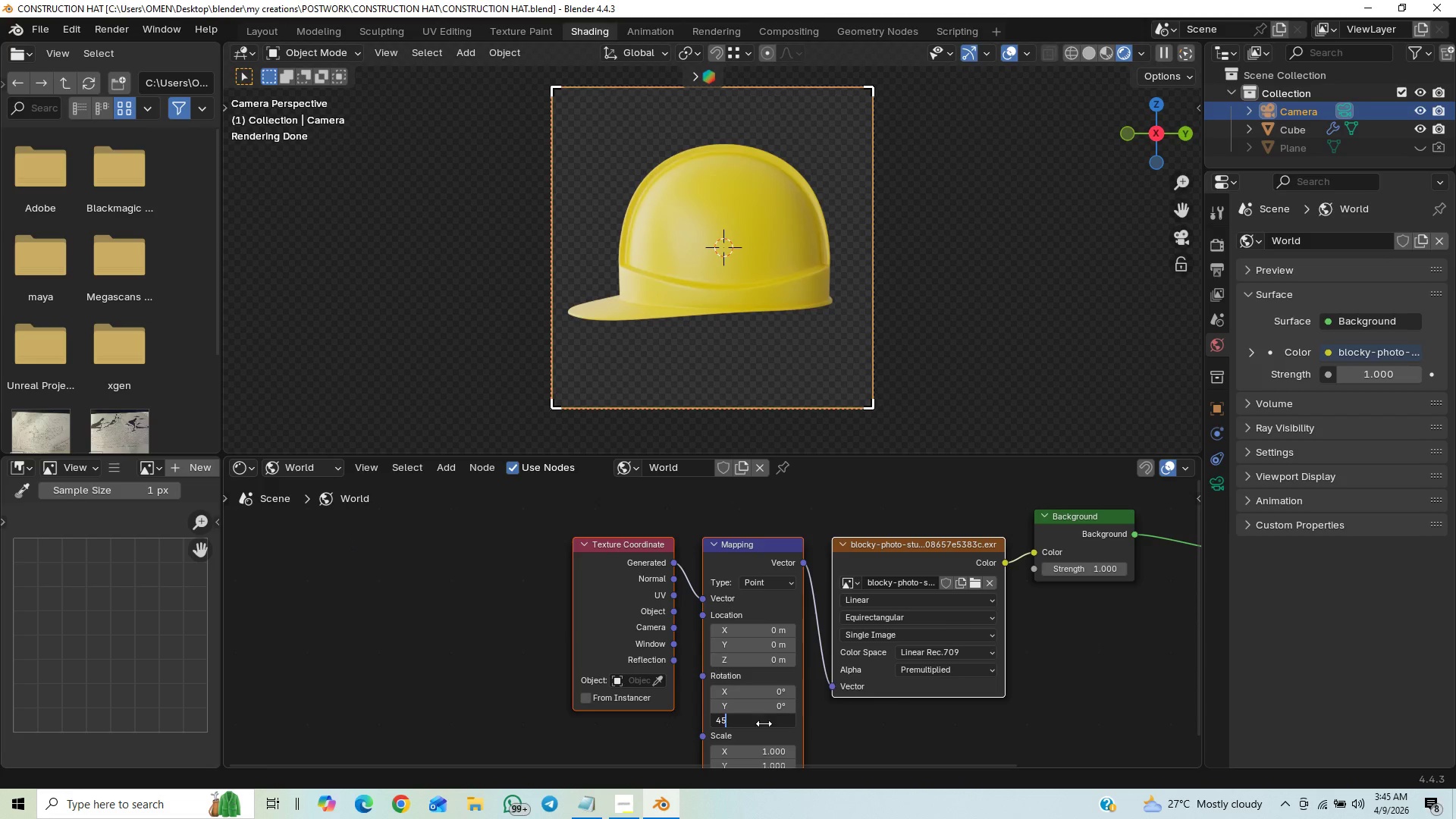 
key(Enter)
 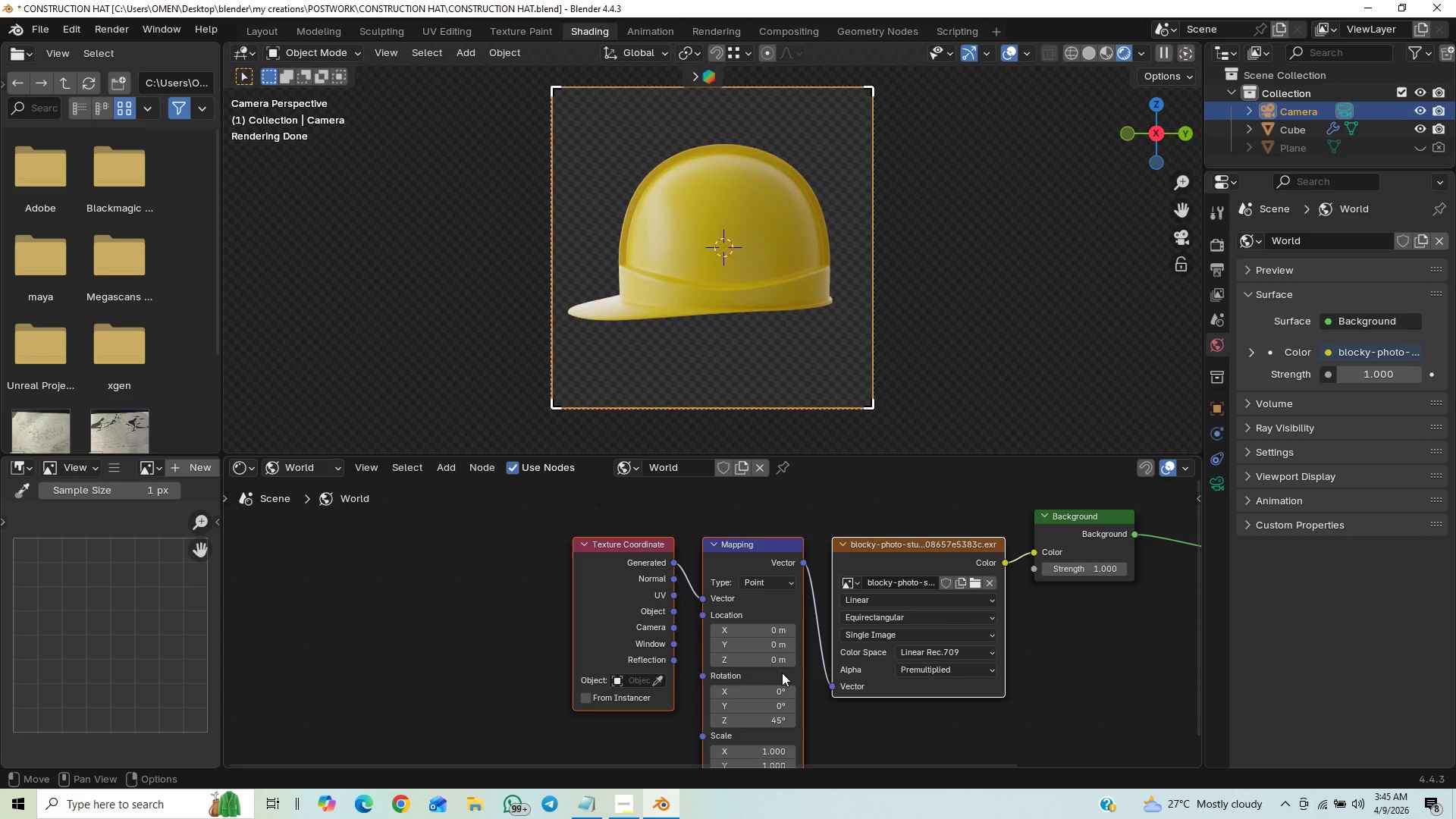 
left_click([770, 715])
 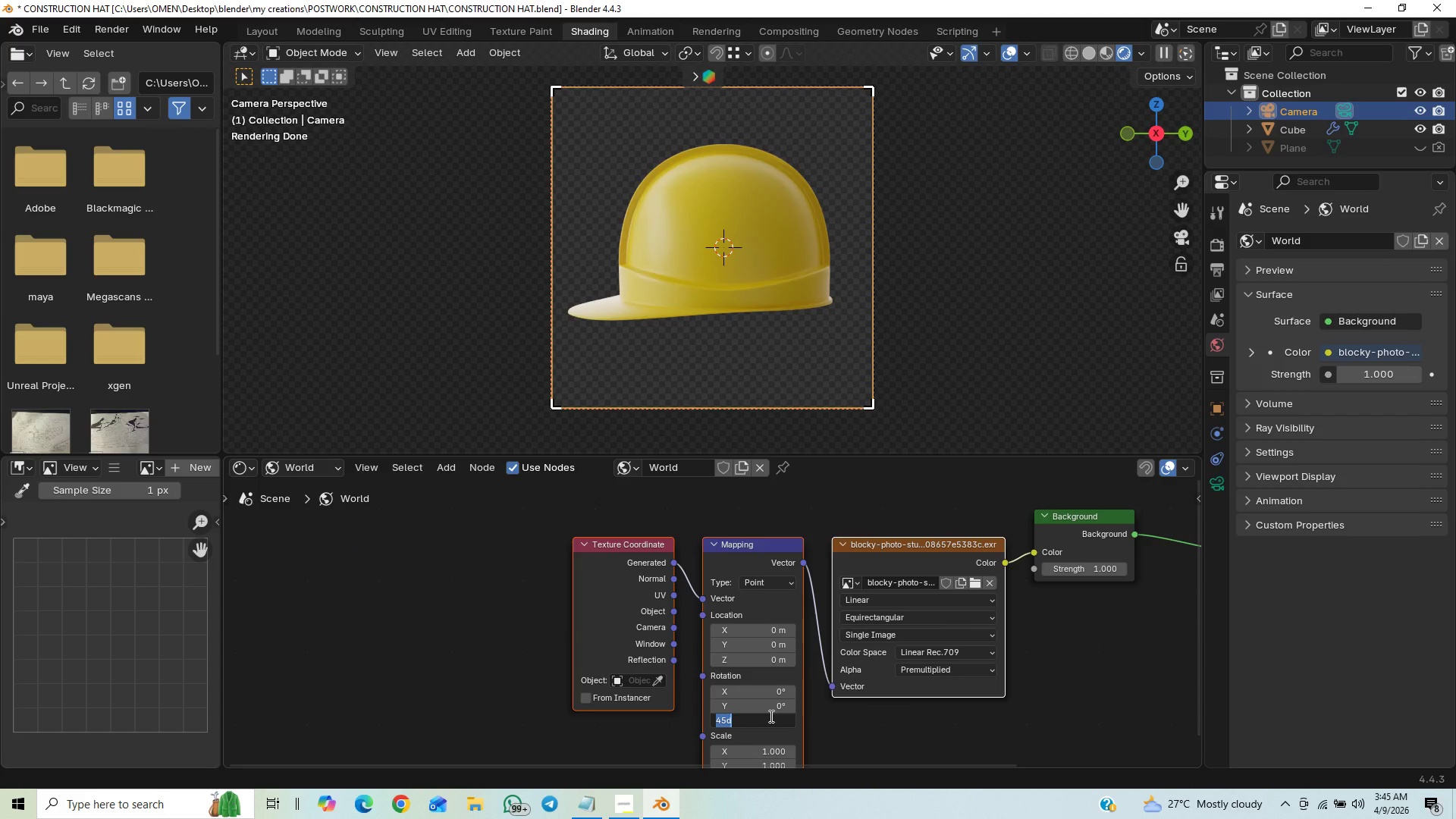 
type(90)
 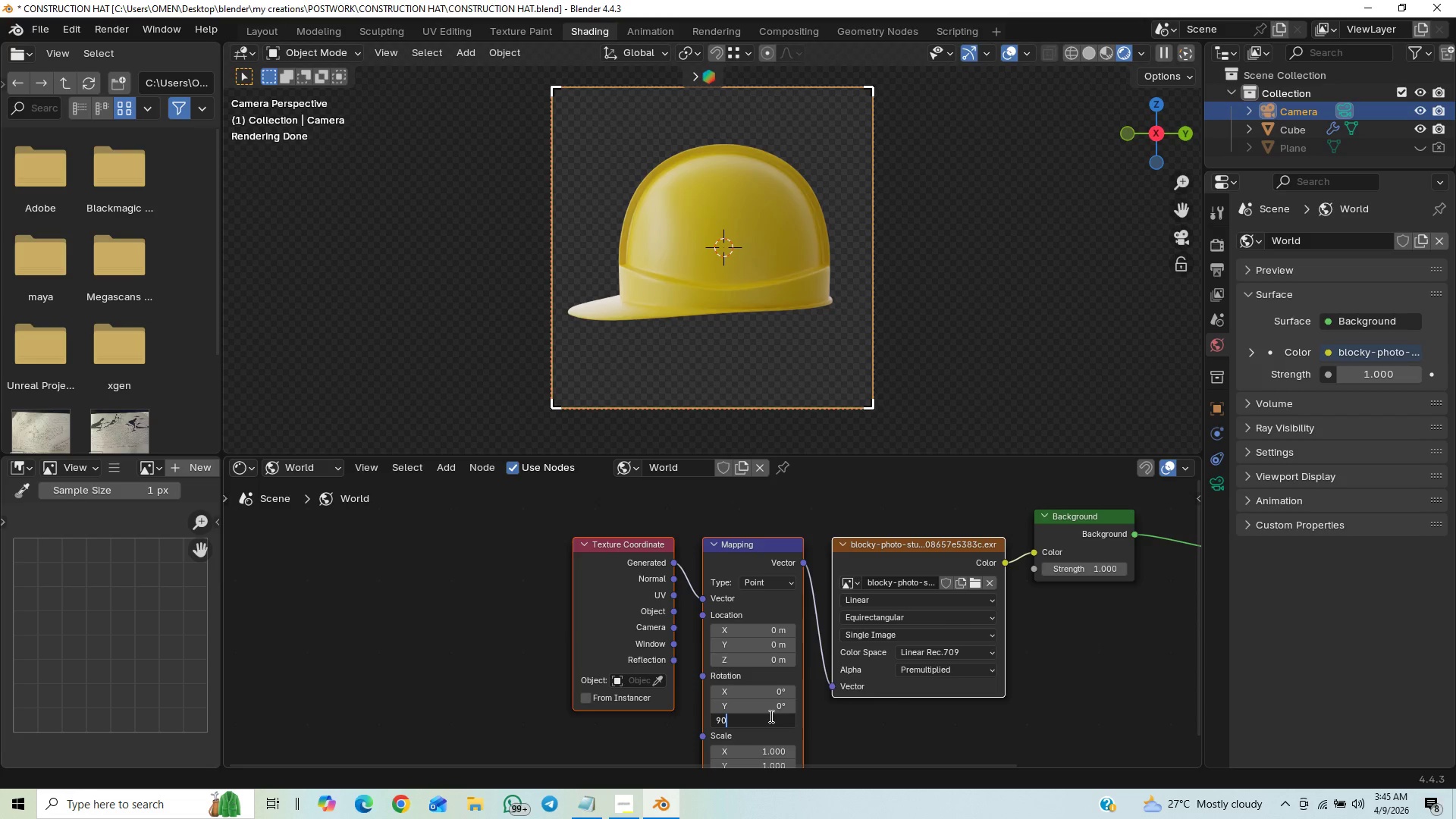 
key(Enter)
 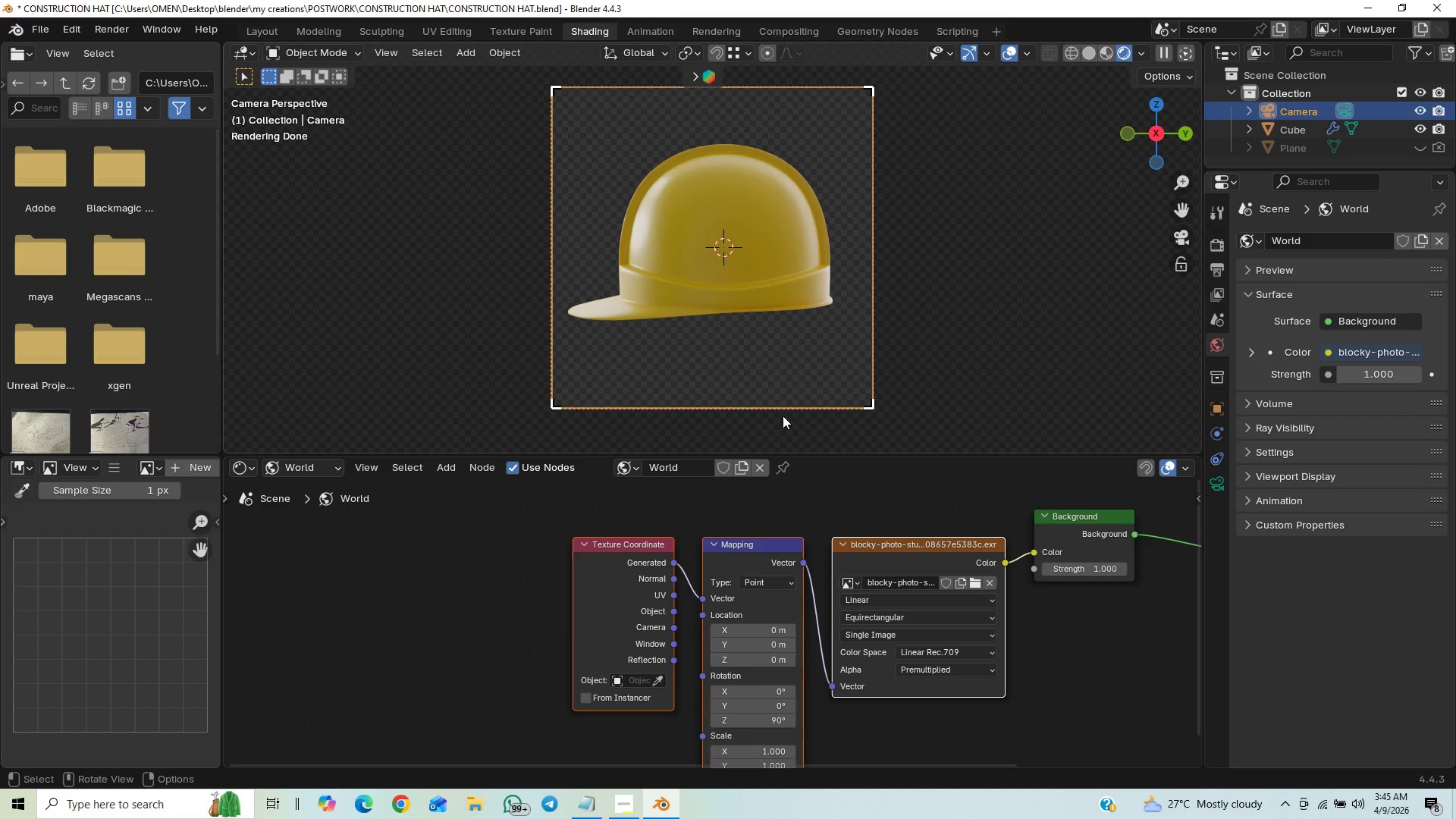 
scroll: coordinate [744, 390], scroll_direction: up, amount: 3.0
 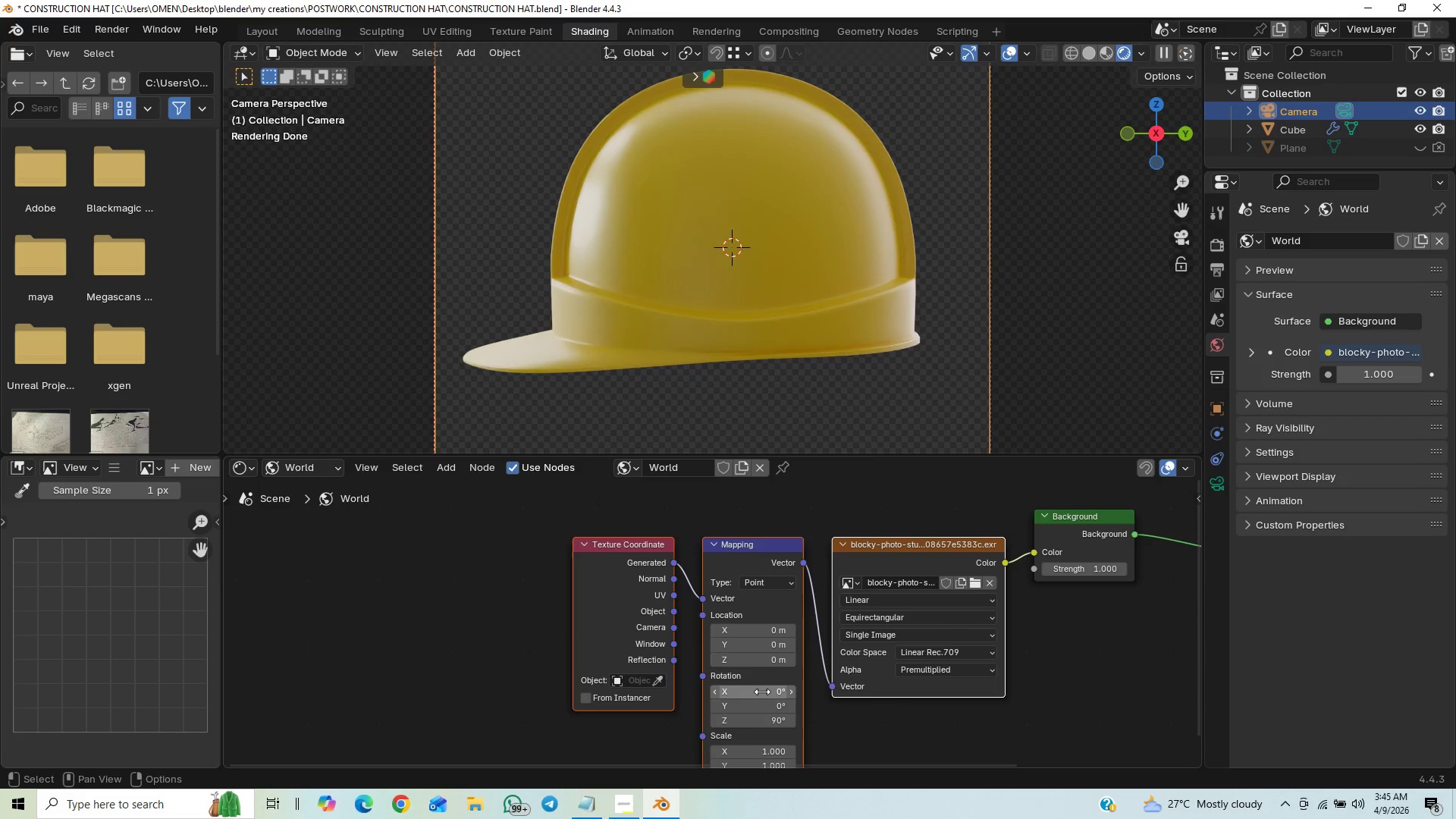 
left_click([746, 719])
 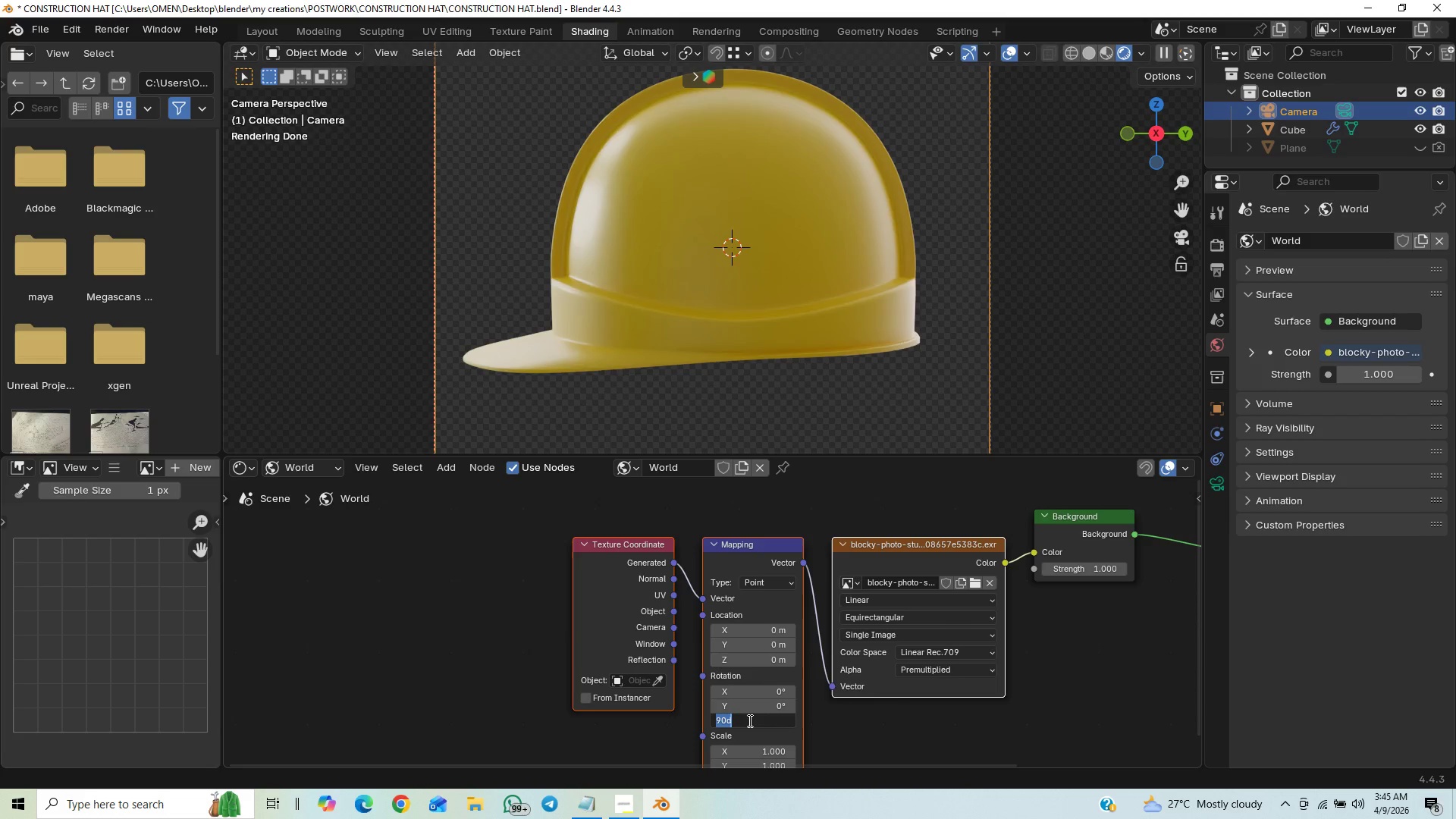 
key(0)
 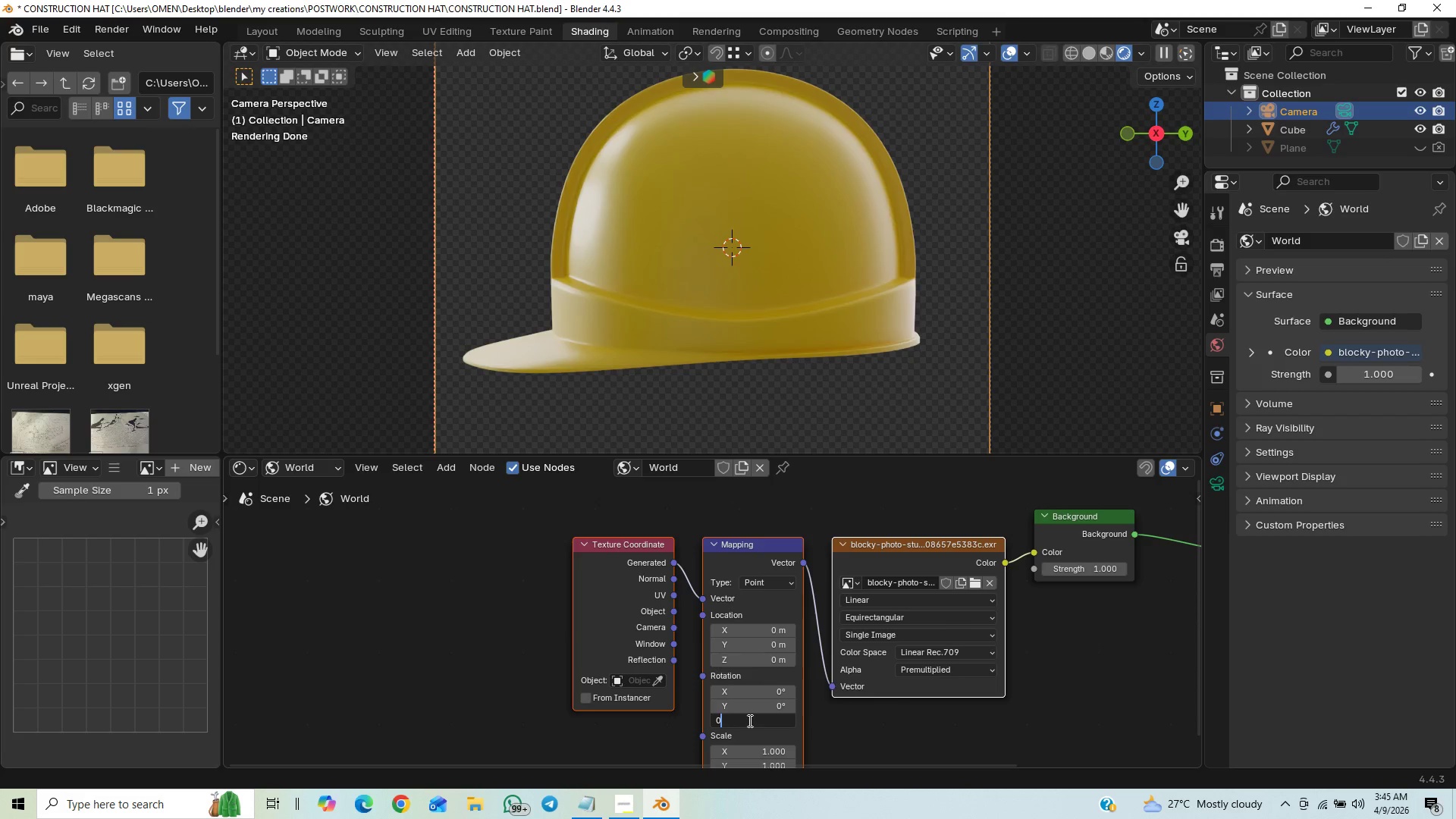 
key(Enter)
 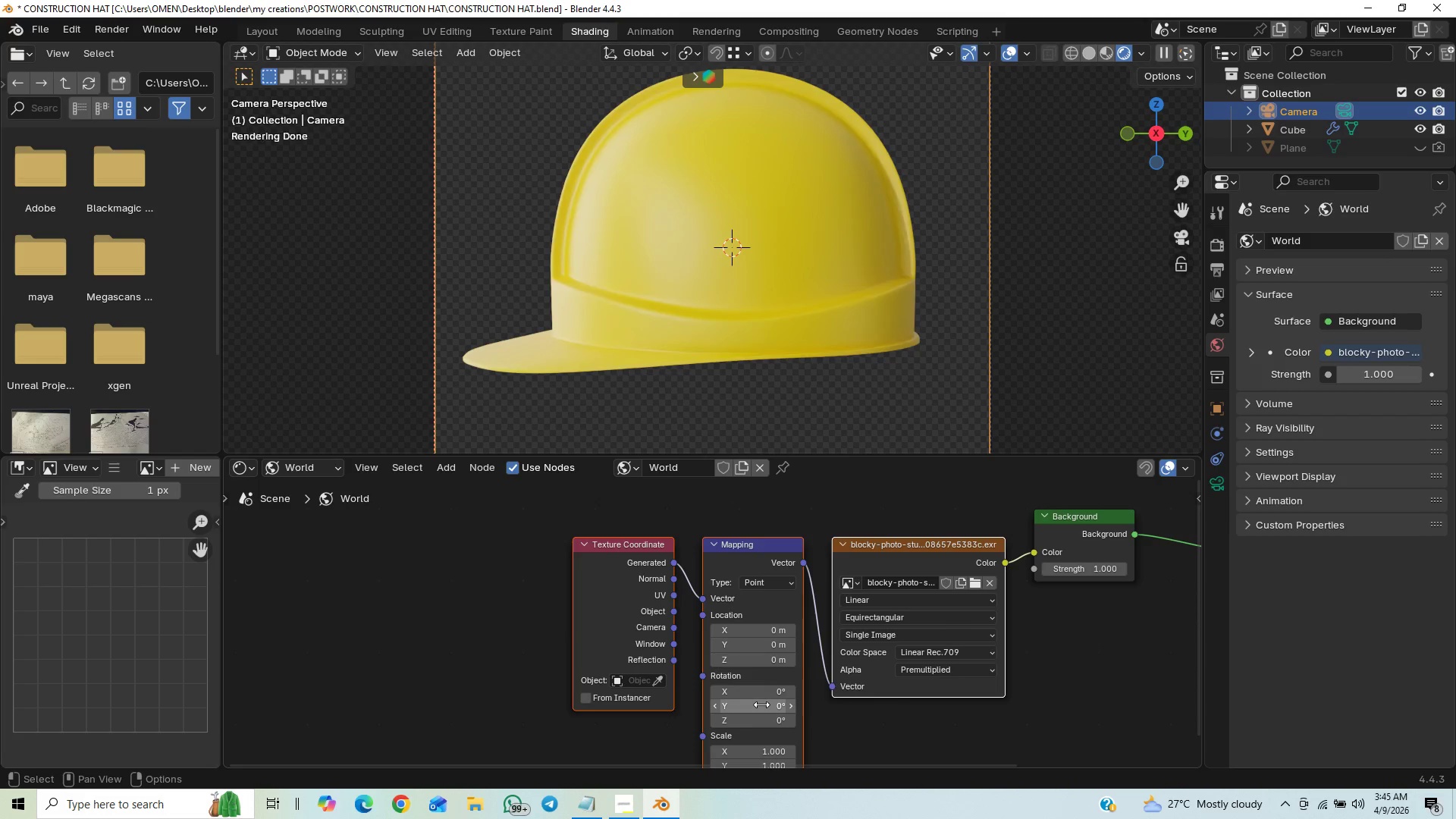 
left_click([764, 692])
 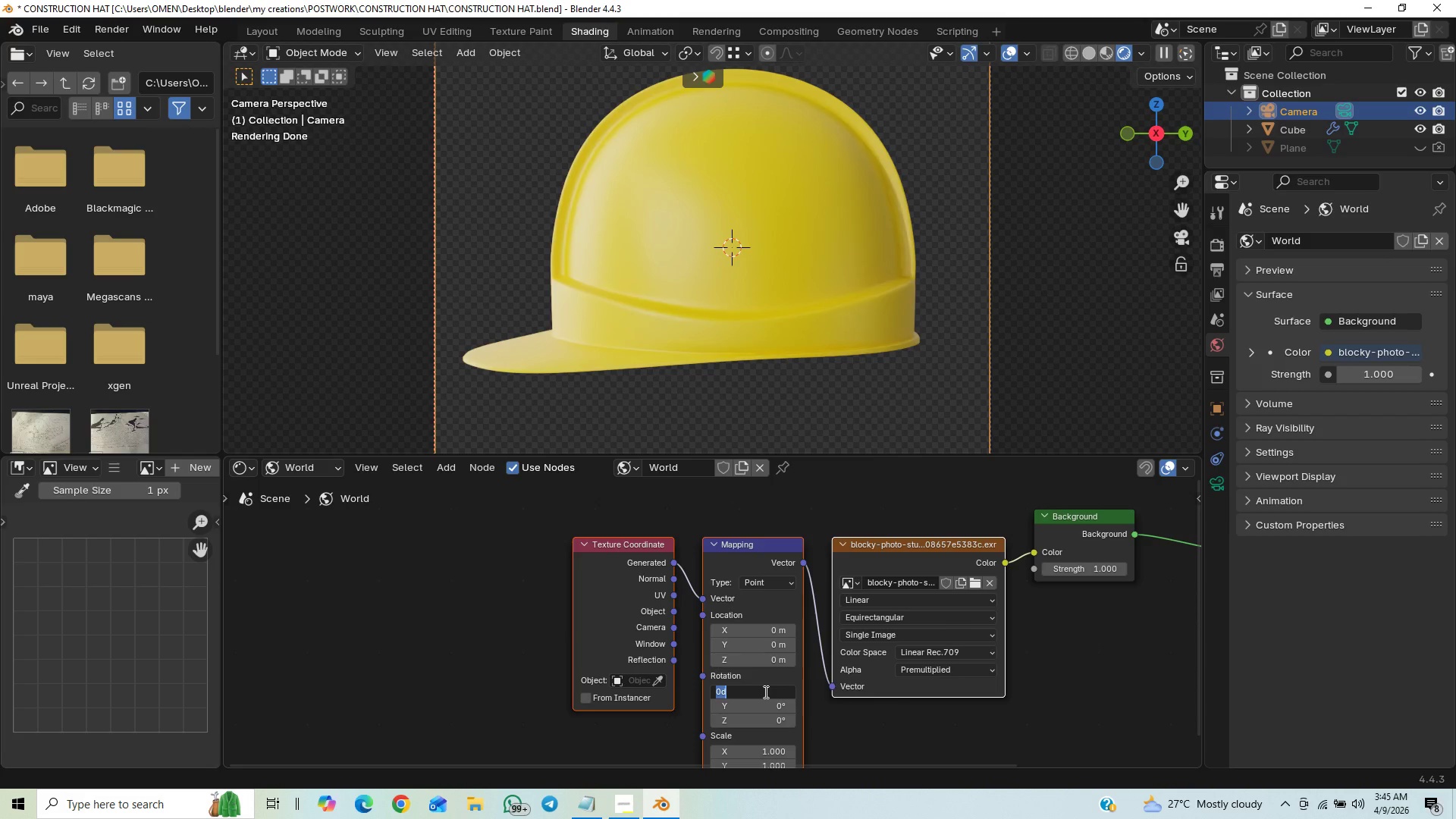 
type(90)
 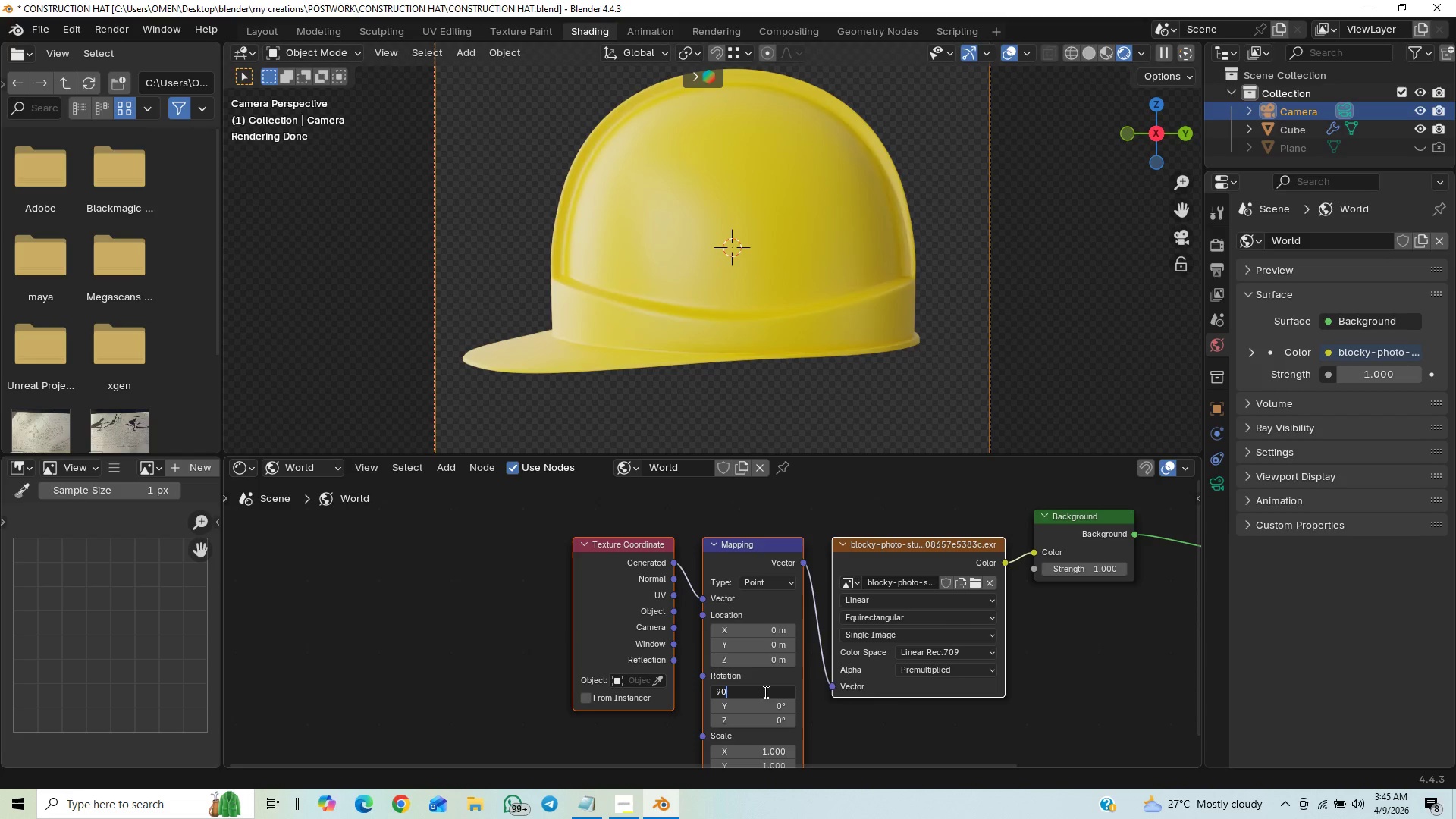 
key(Enter)
 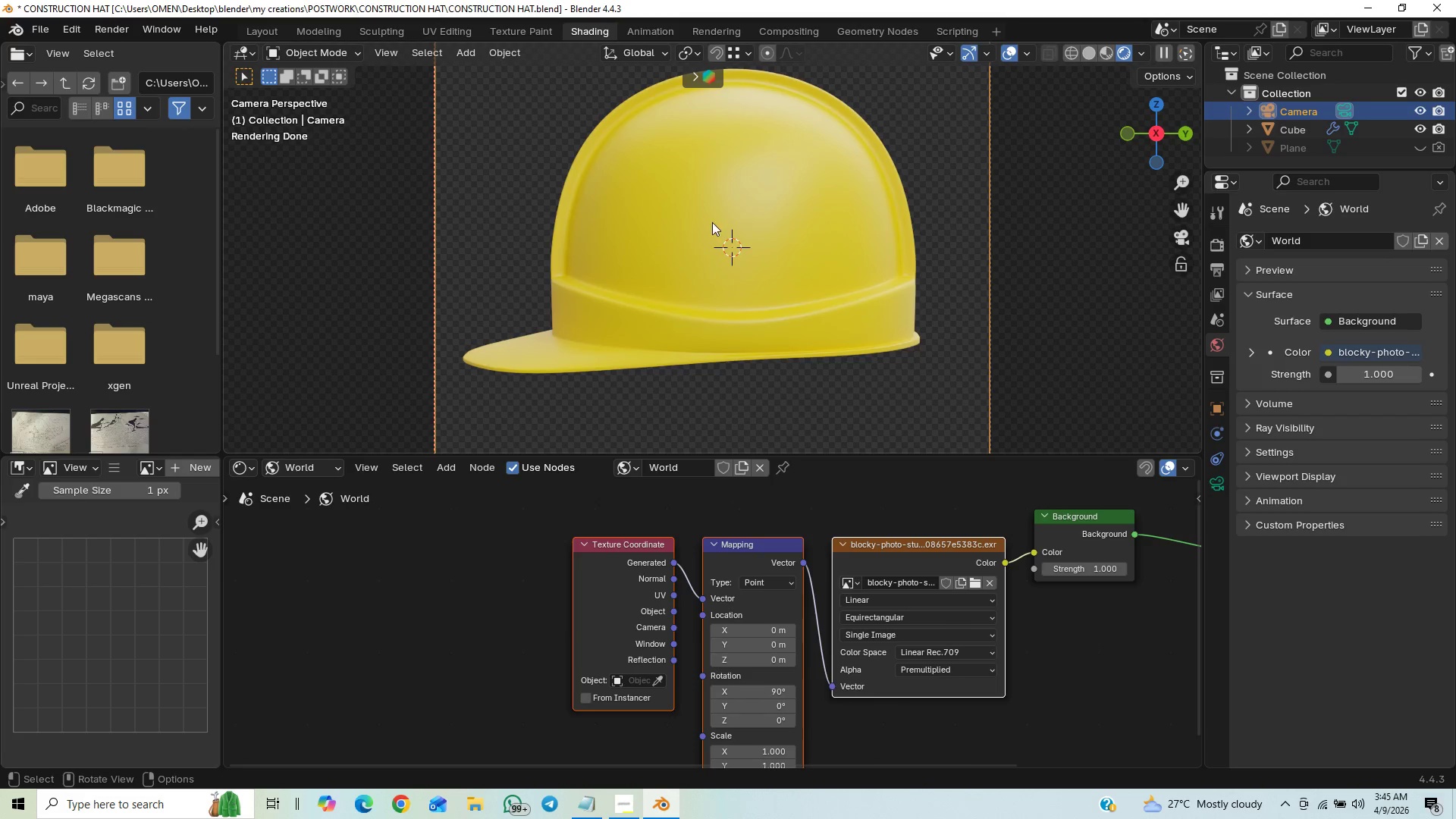 
wait(8.84)
 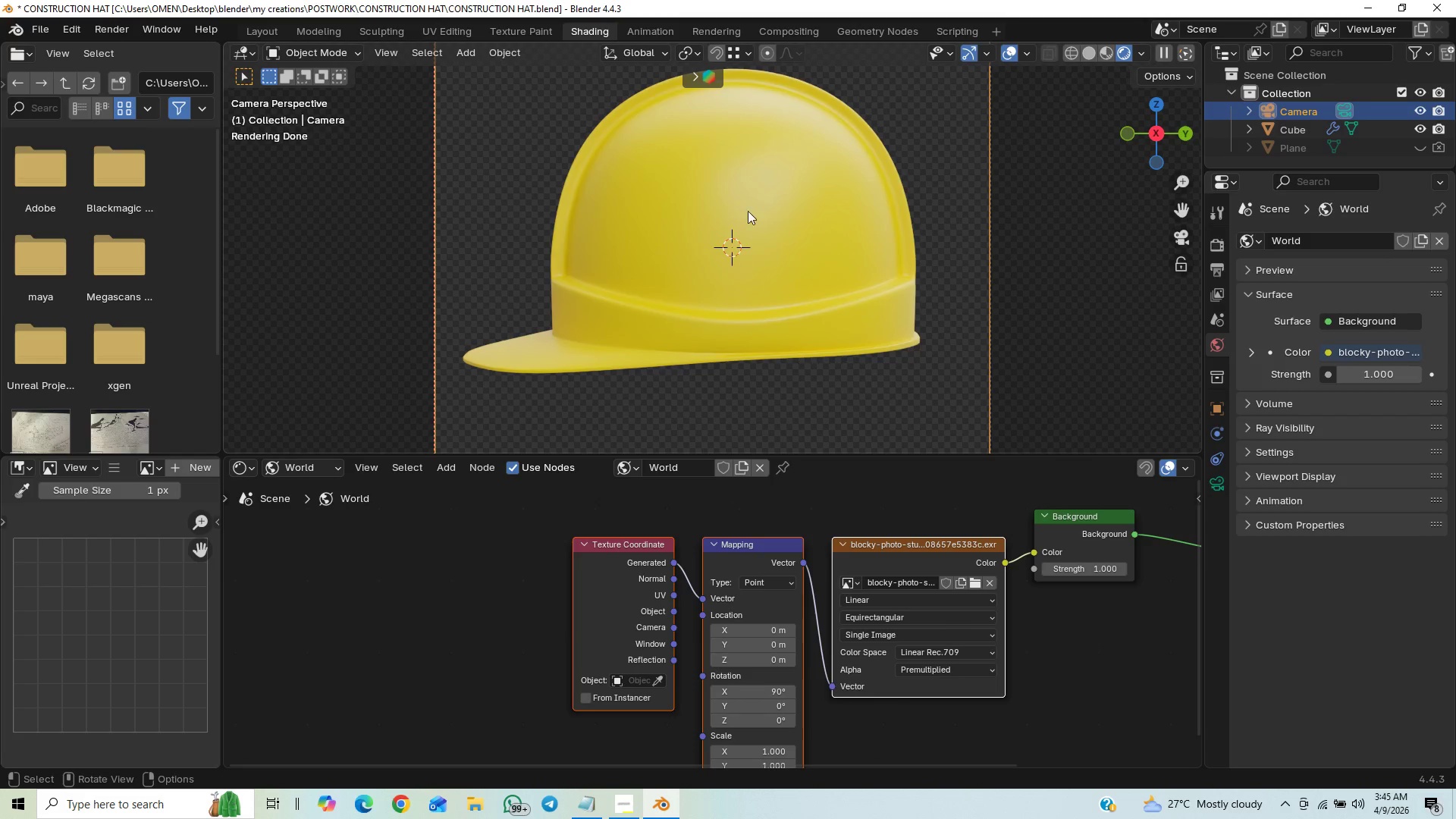 
key(Control+S)
 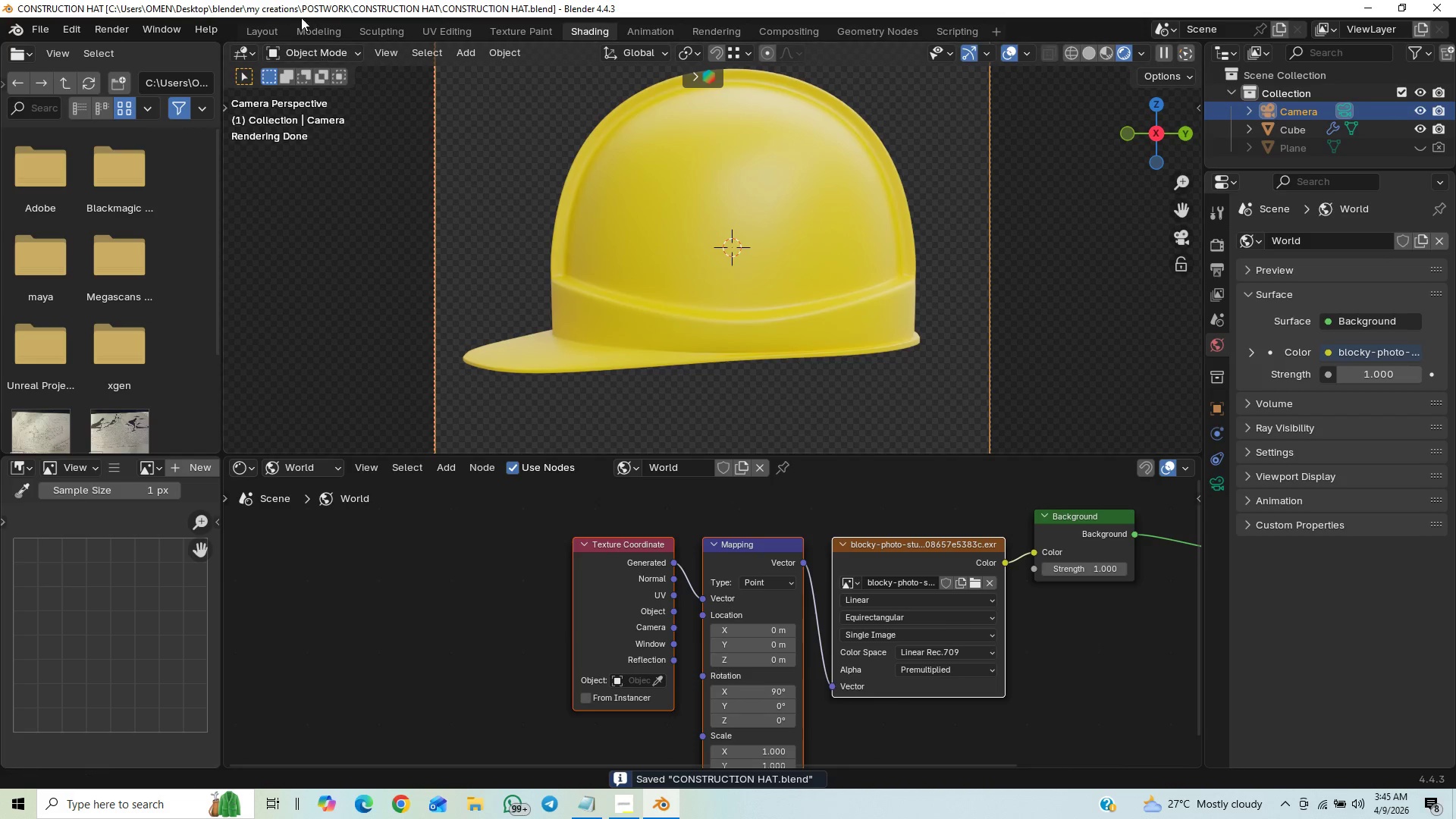 
left_click([256, 30])
 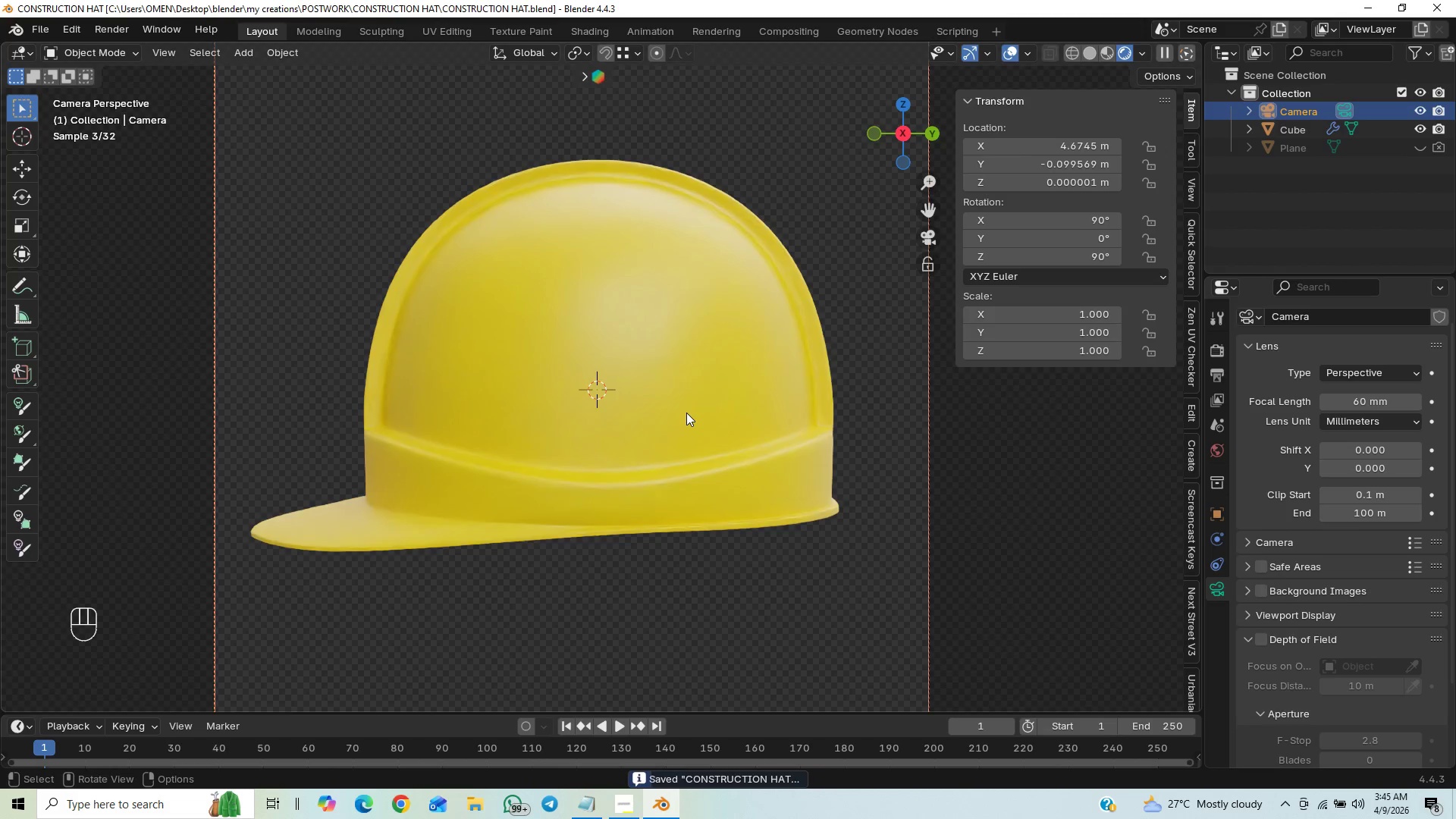 
key(End)
 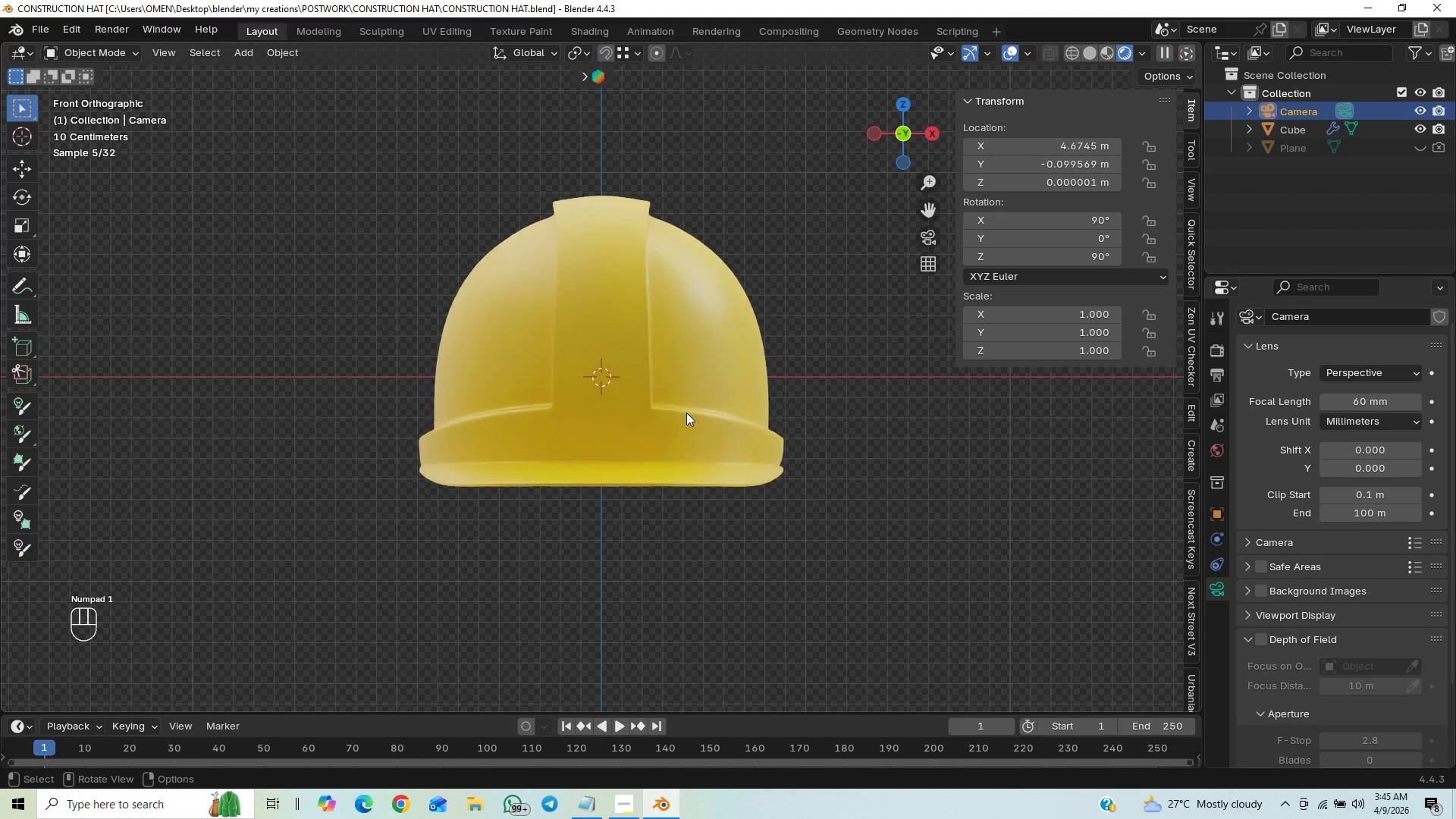 
key(PageDown)
 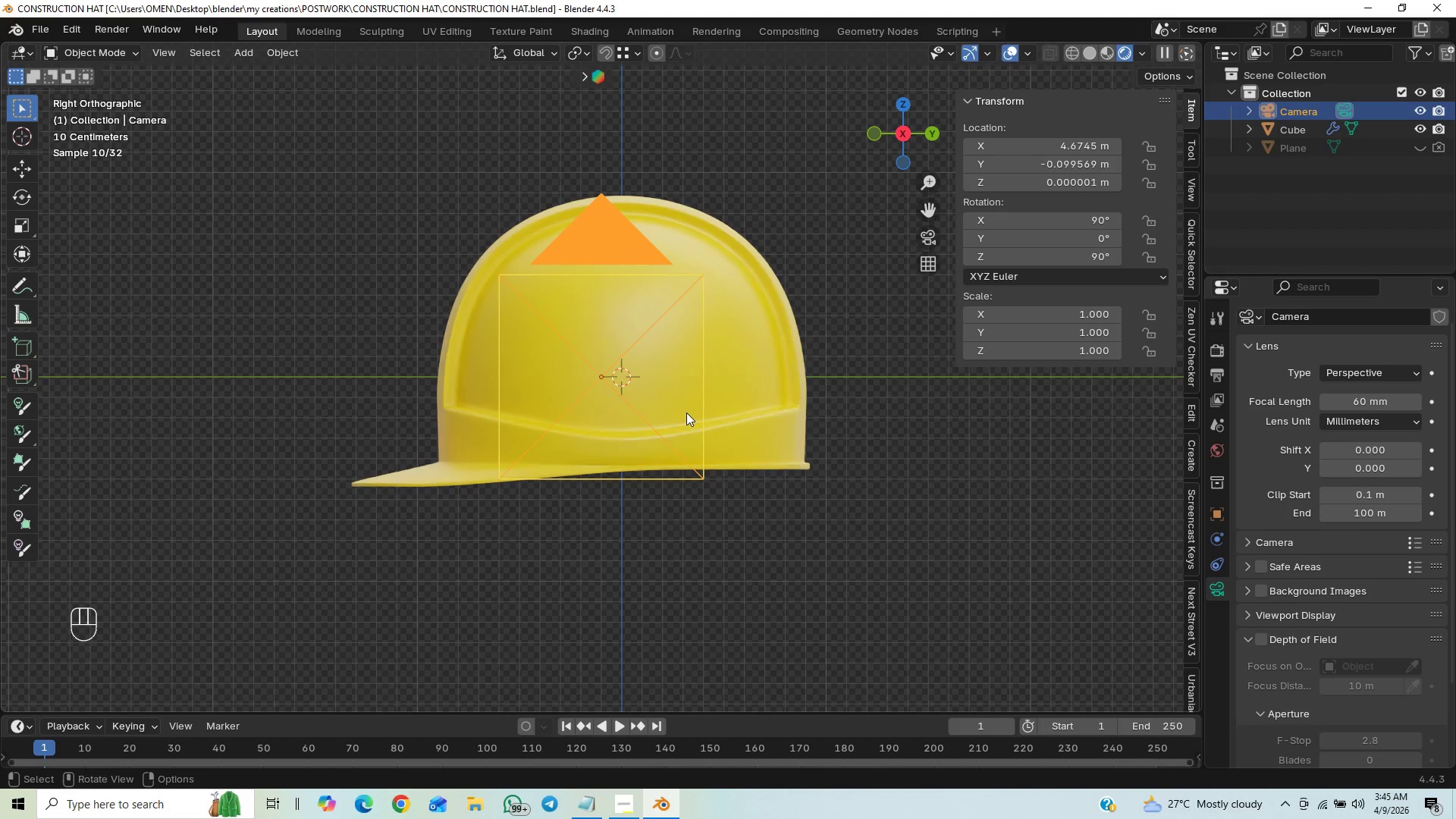 
key(F12)
 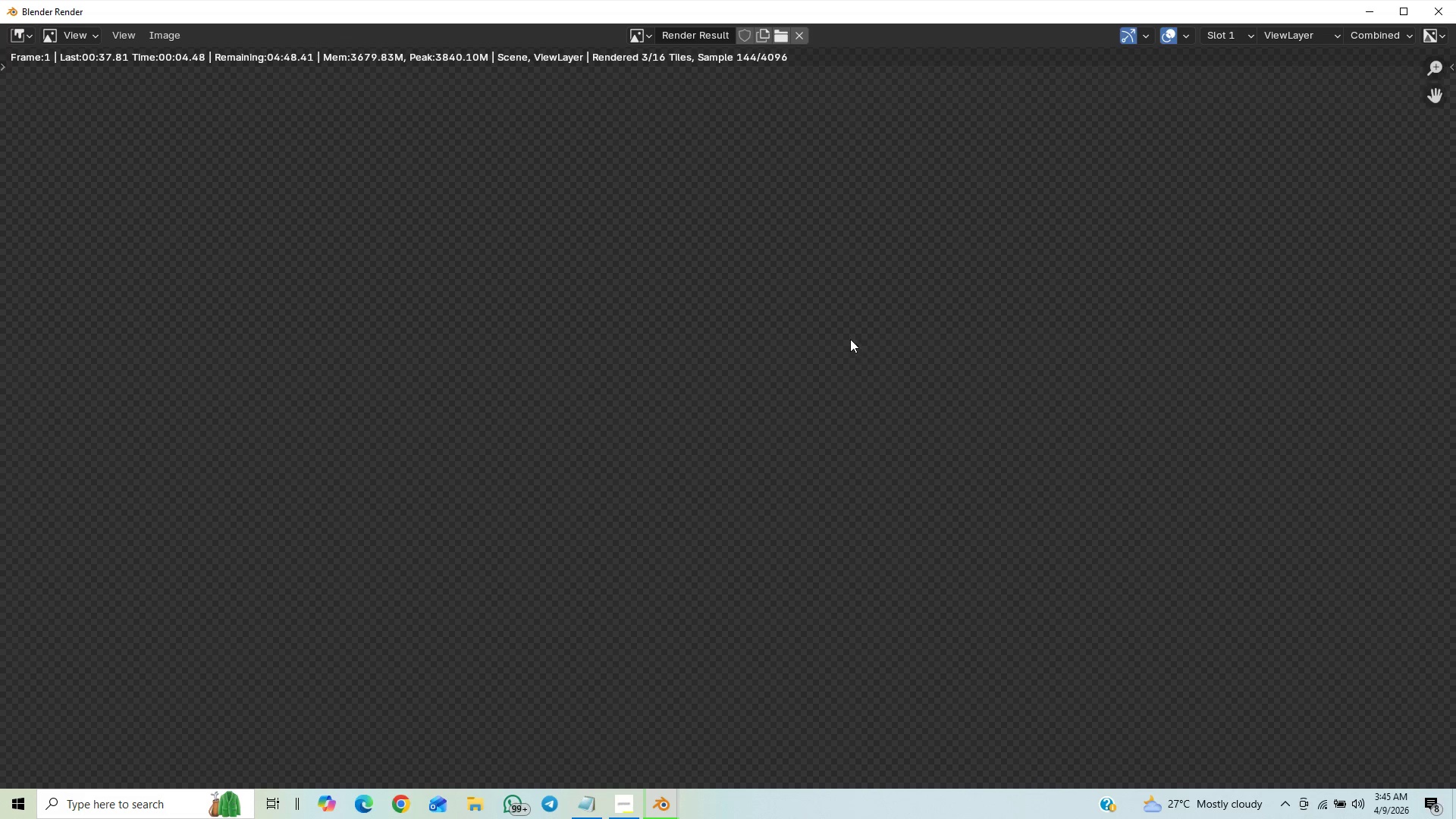 
wait(9.91)
 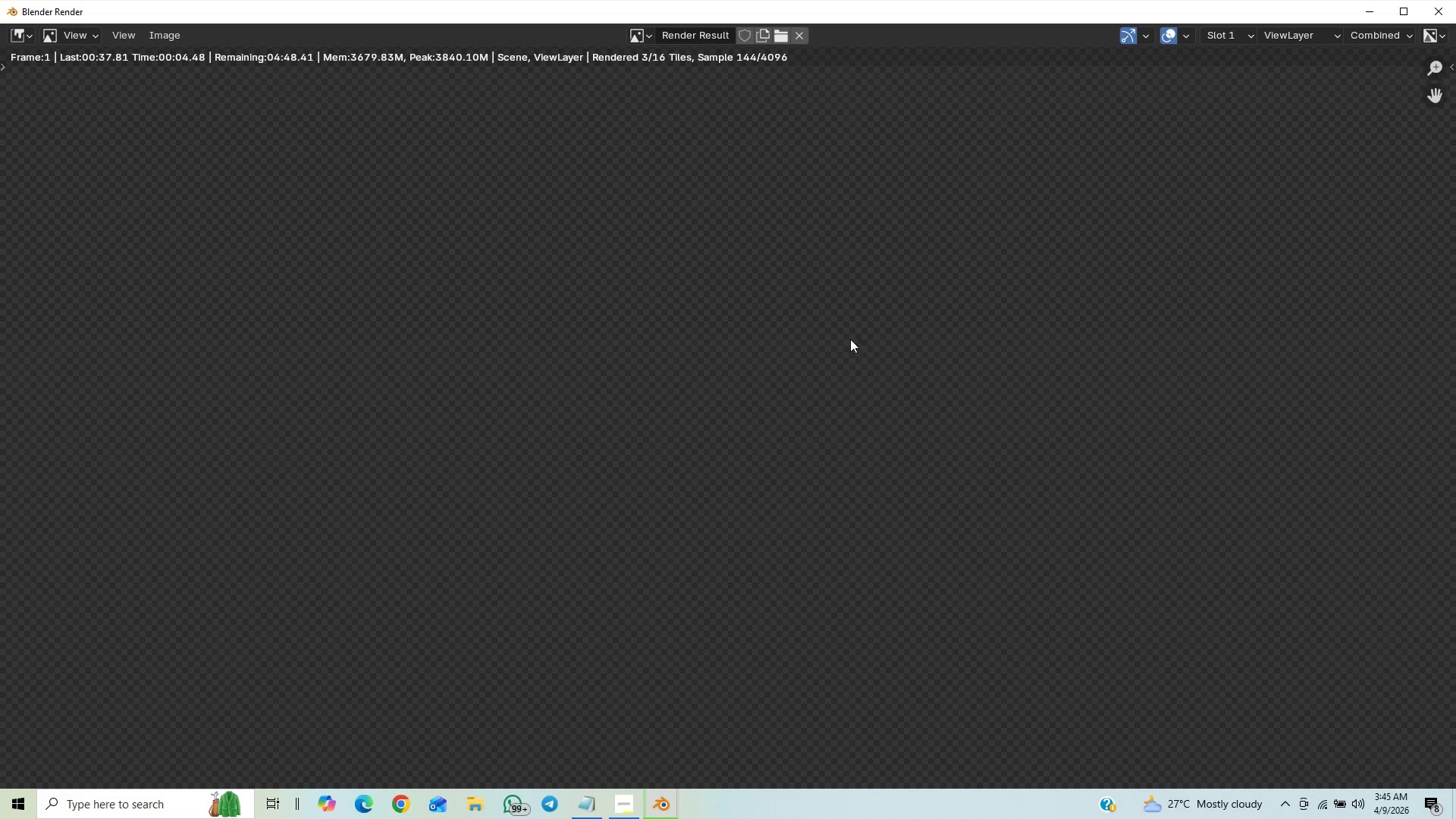 
left_click([625, 810])